 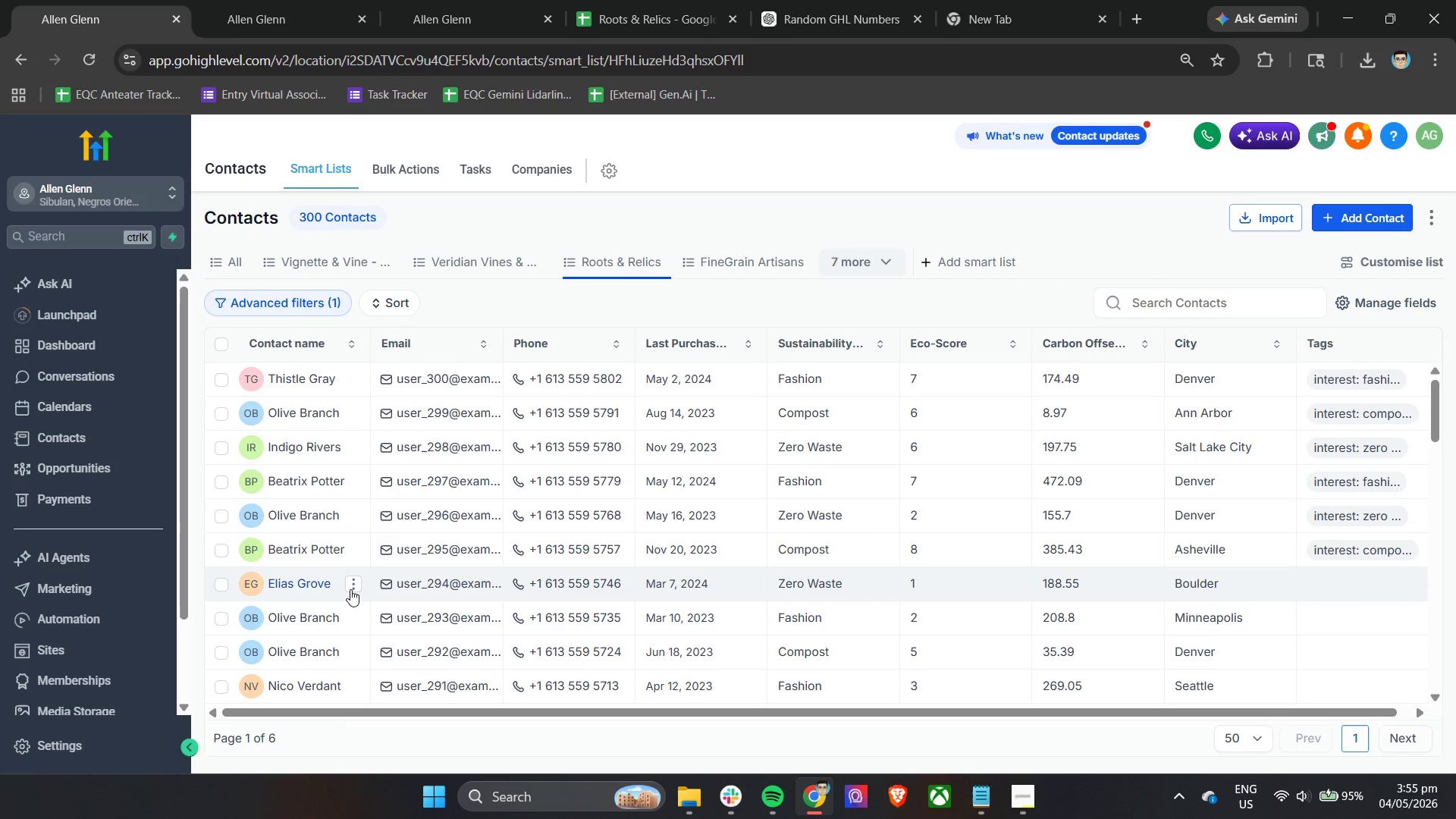 
left_click([221, 343])
 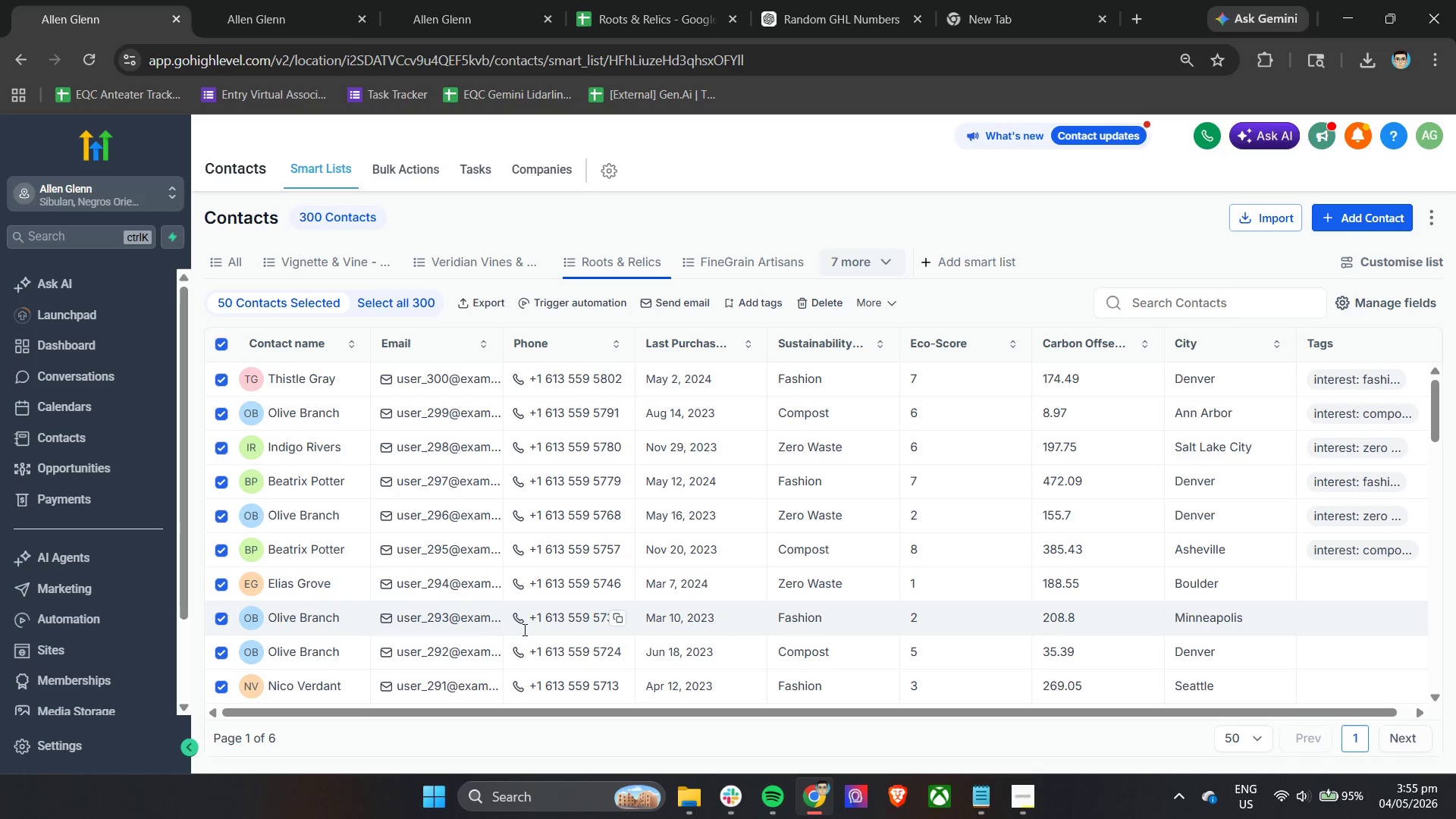 
wait(6.17)
 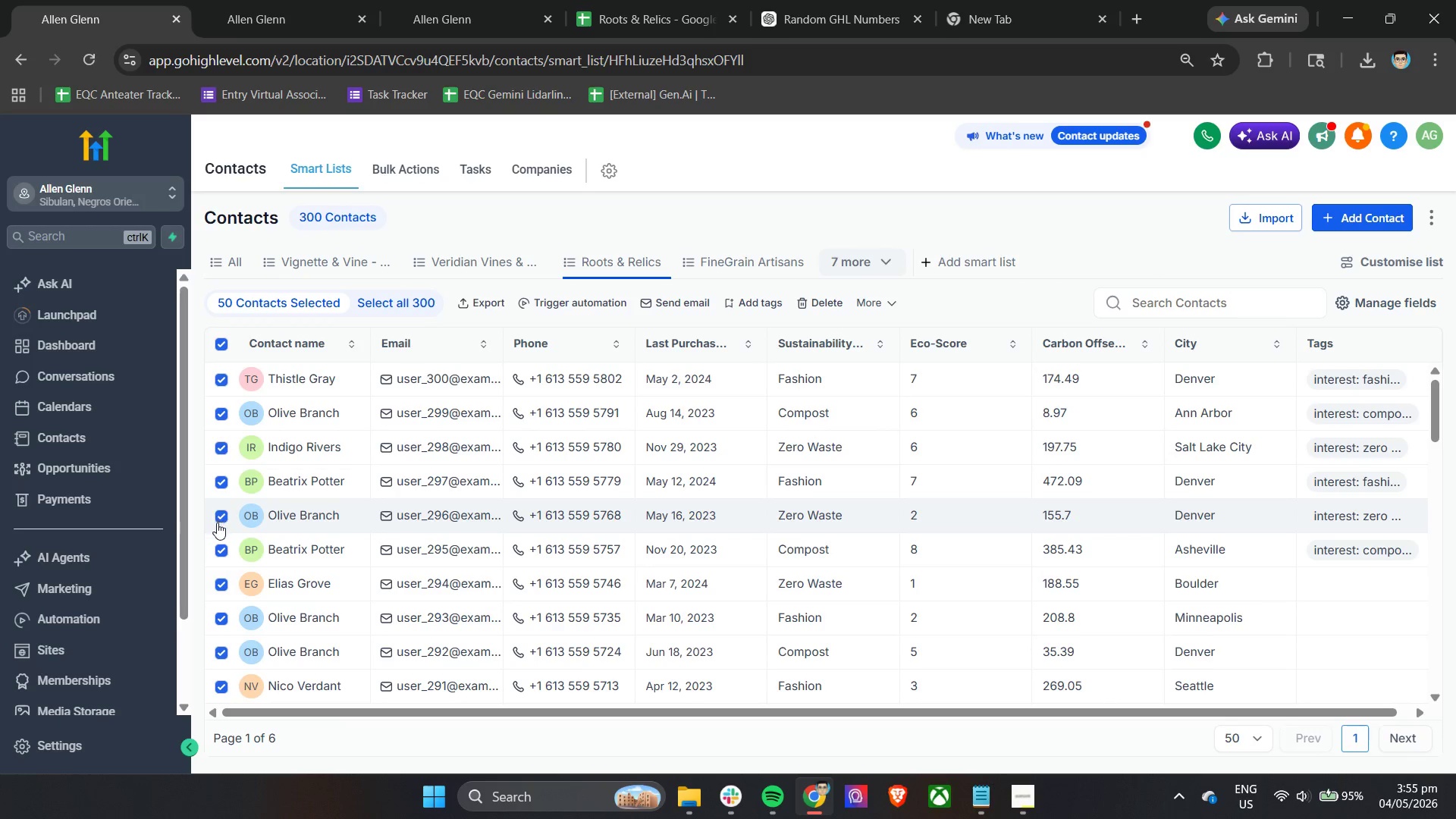 
left_click([400, 301])
 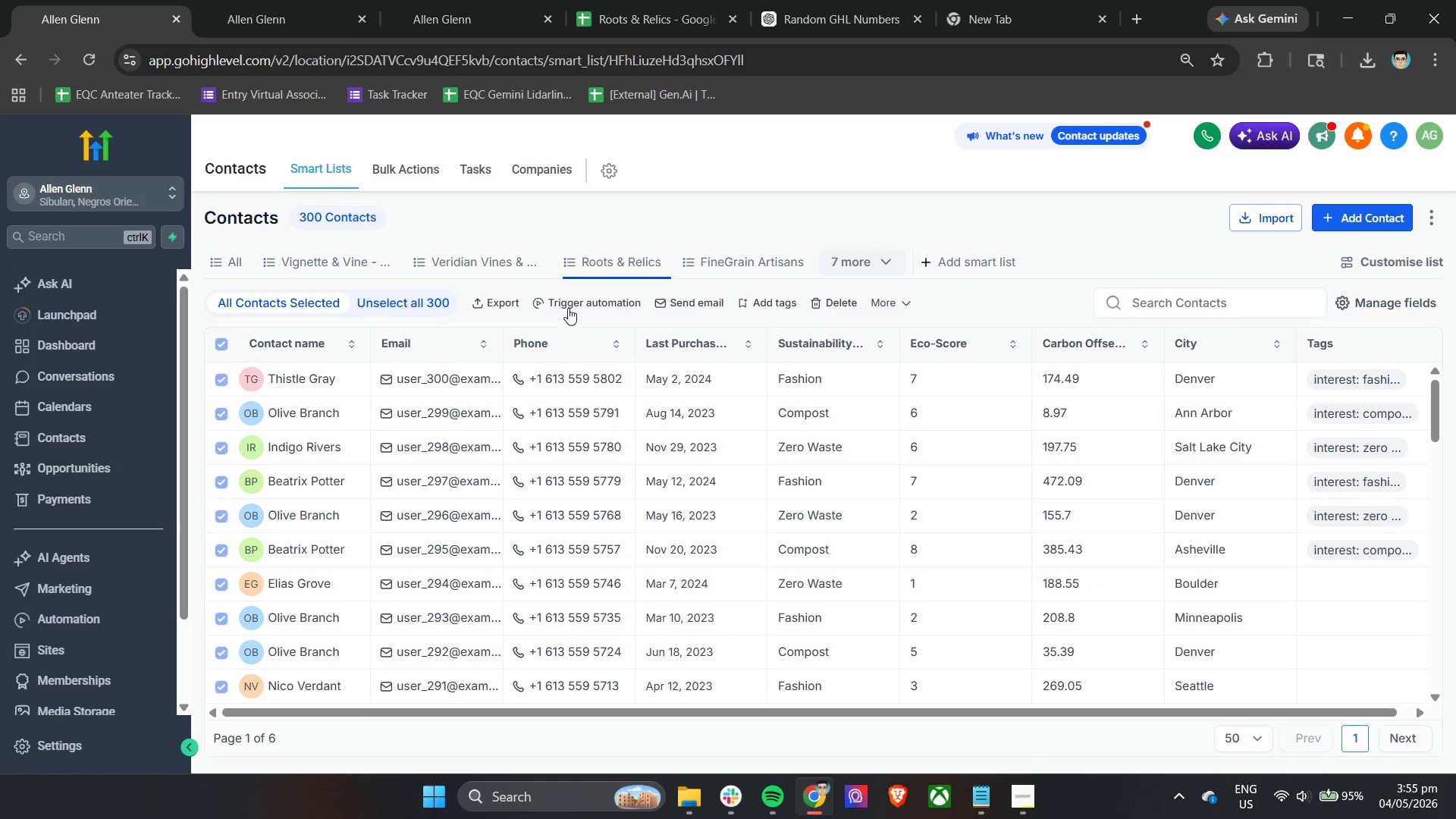 
left_click([568, 302])
 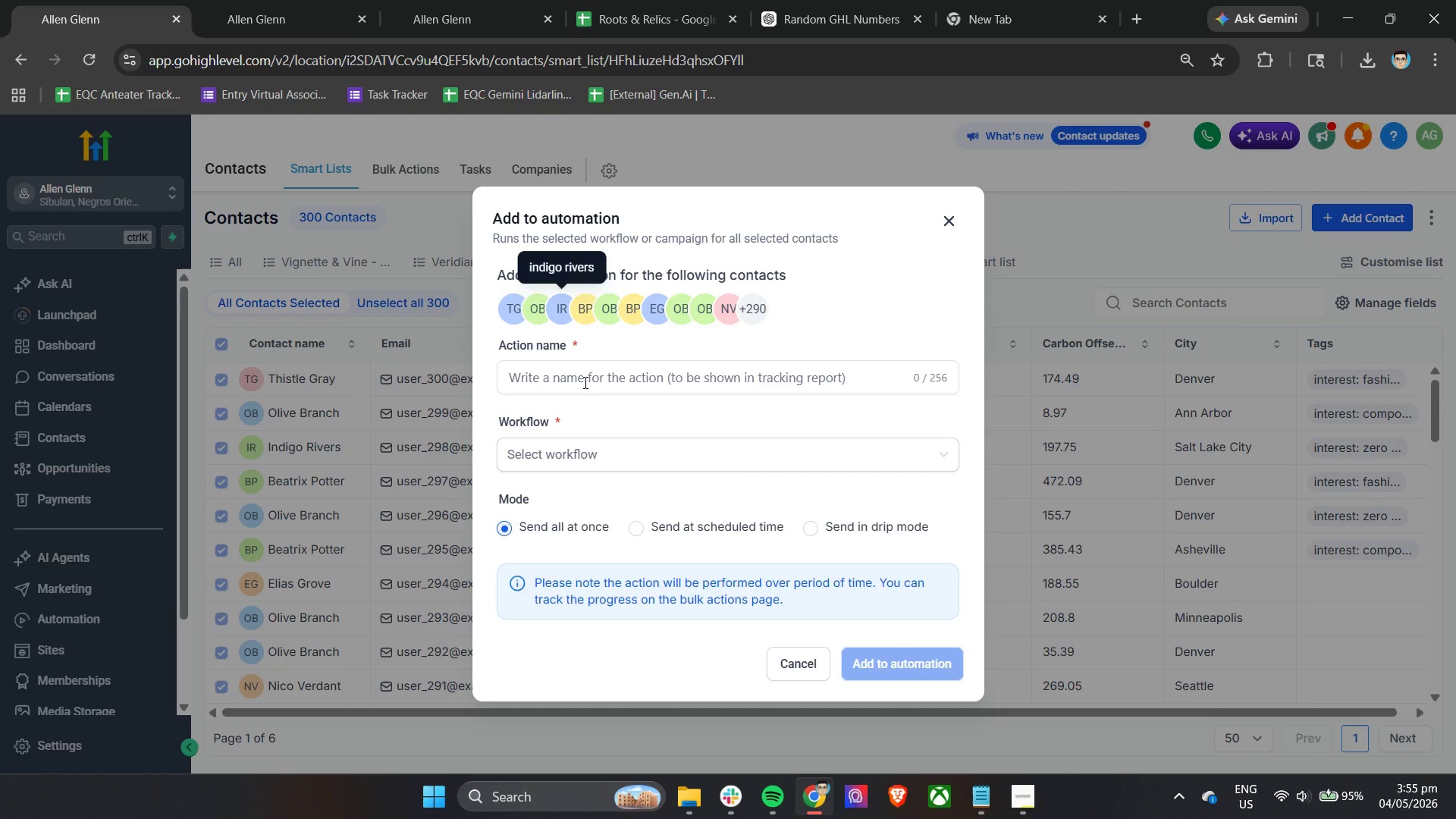 
left_click([575, 452])
 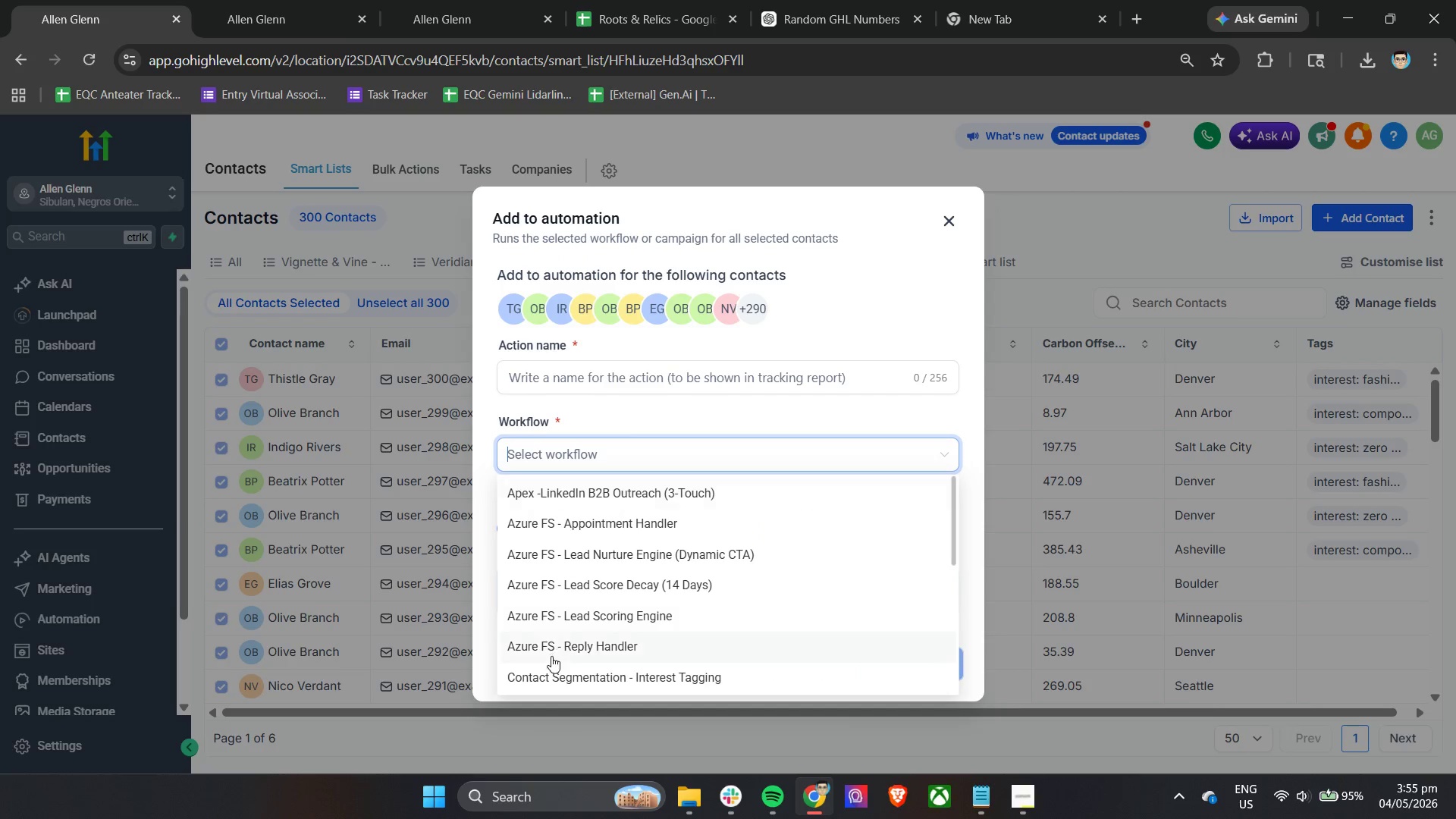 
left_click([538, 674])
 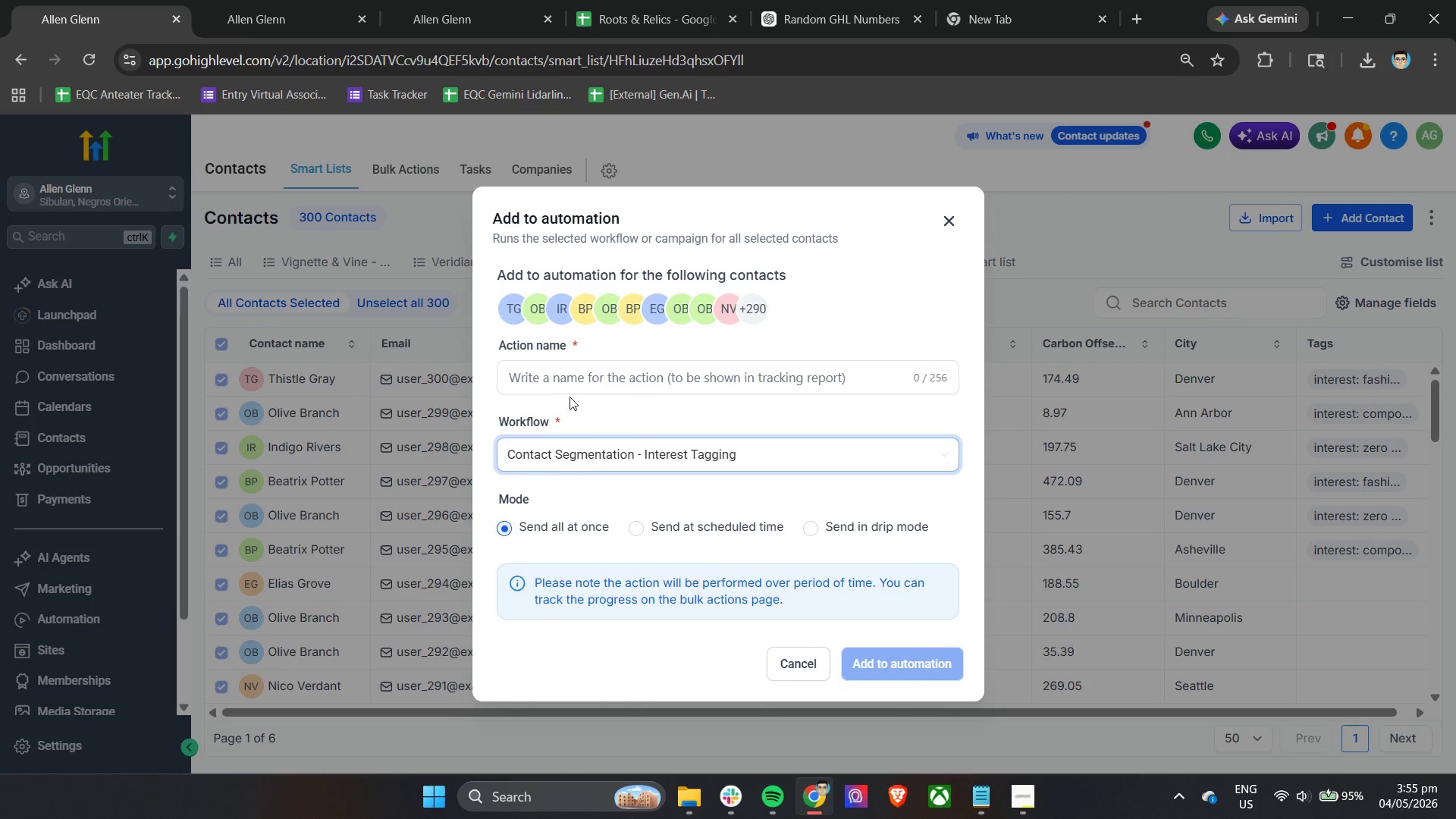 
left_click([577, 375])
 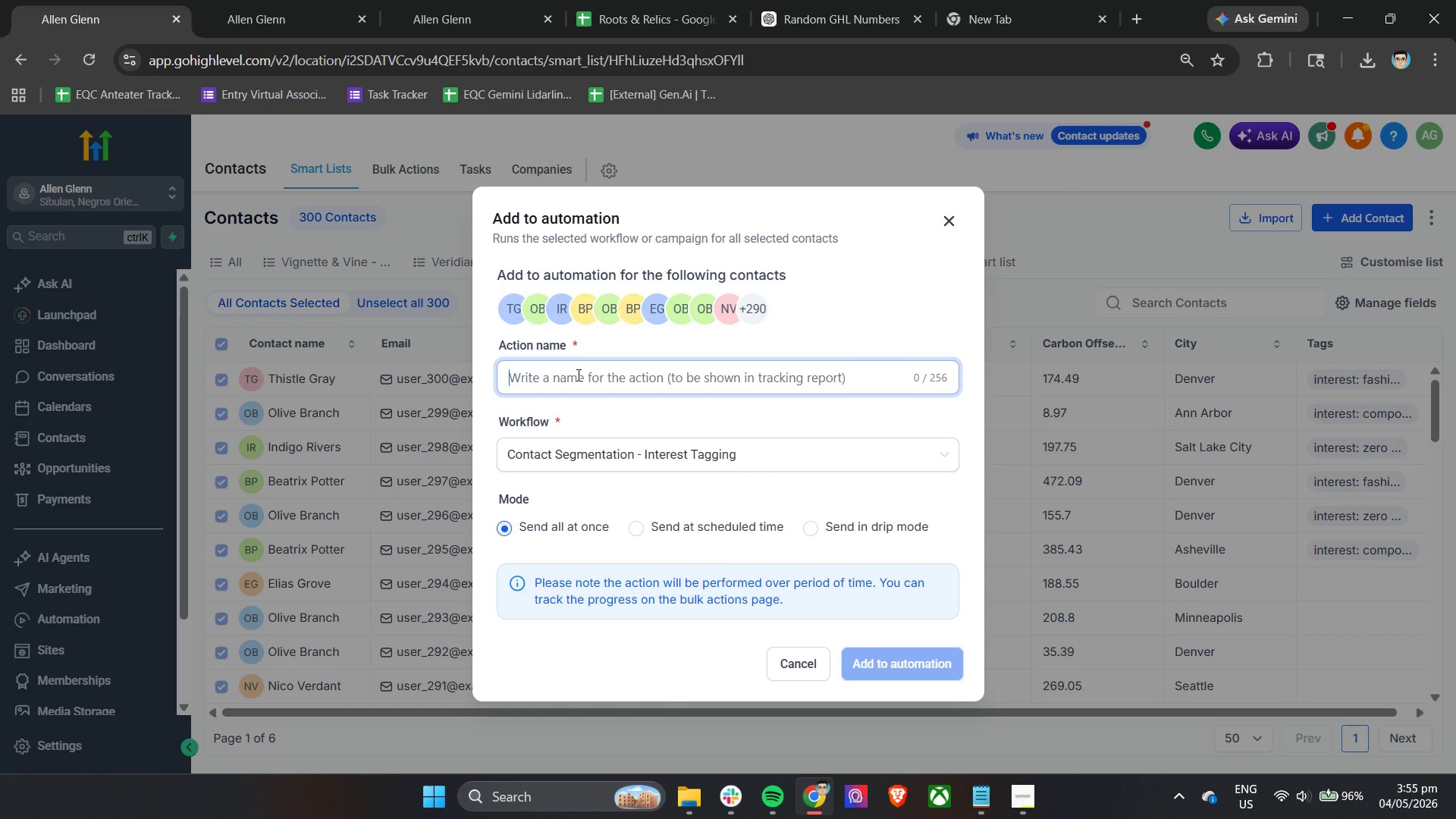 
type(Create tagAdd Tag)
 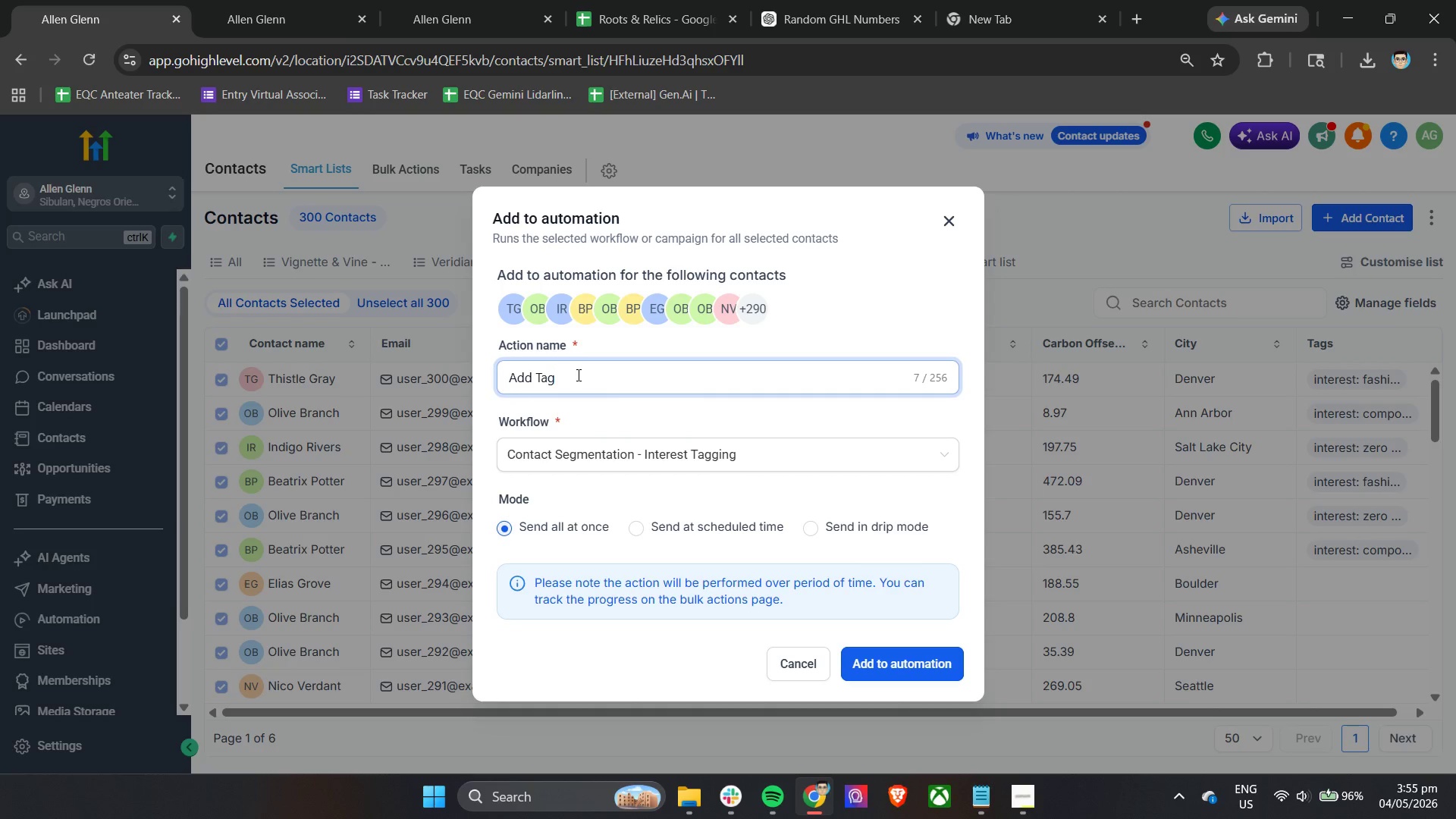 
hold_key(key=Backspace, duration=0.89)
 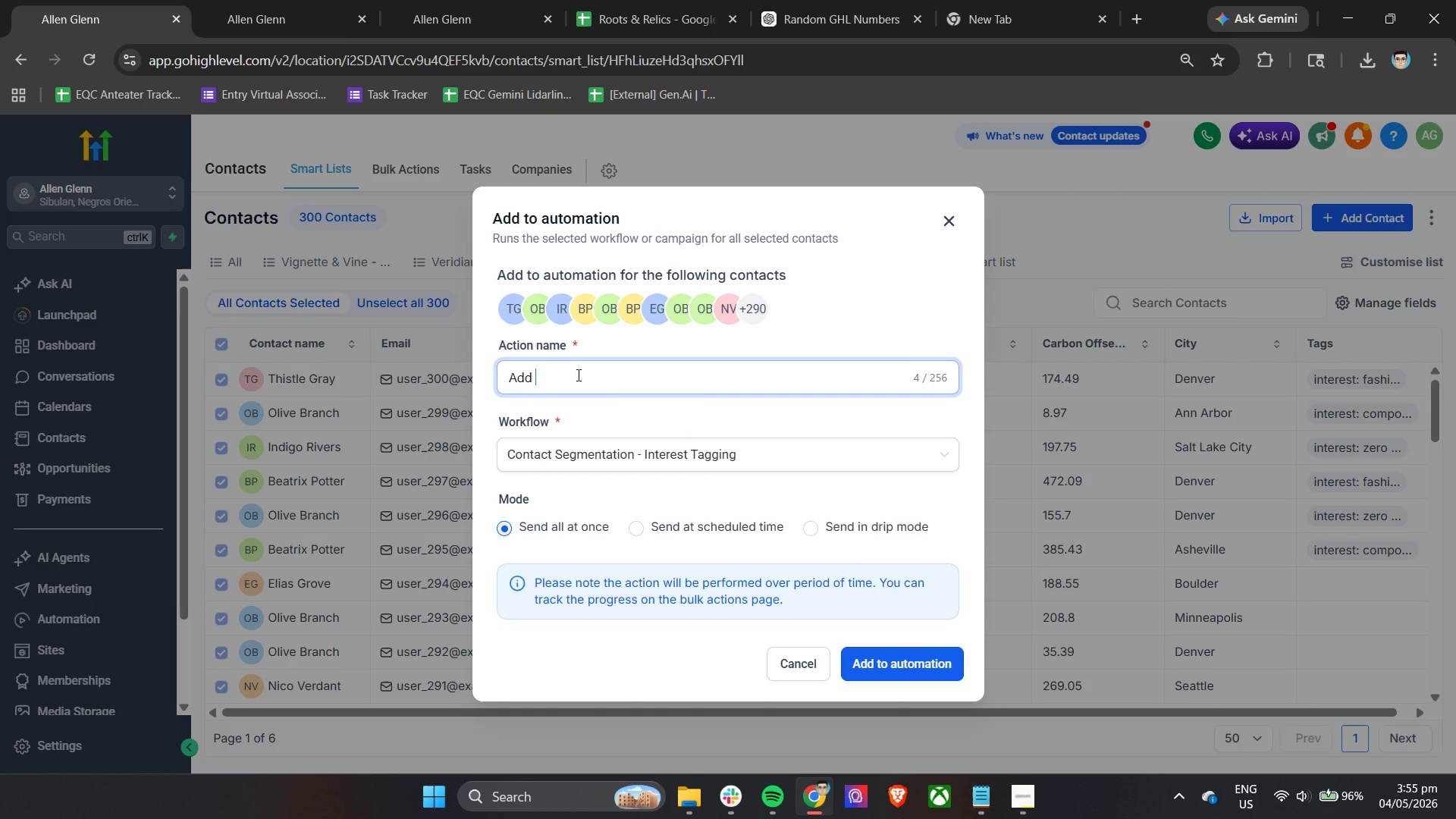 
left_click([894, 662])
 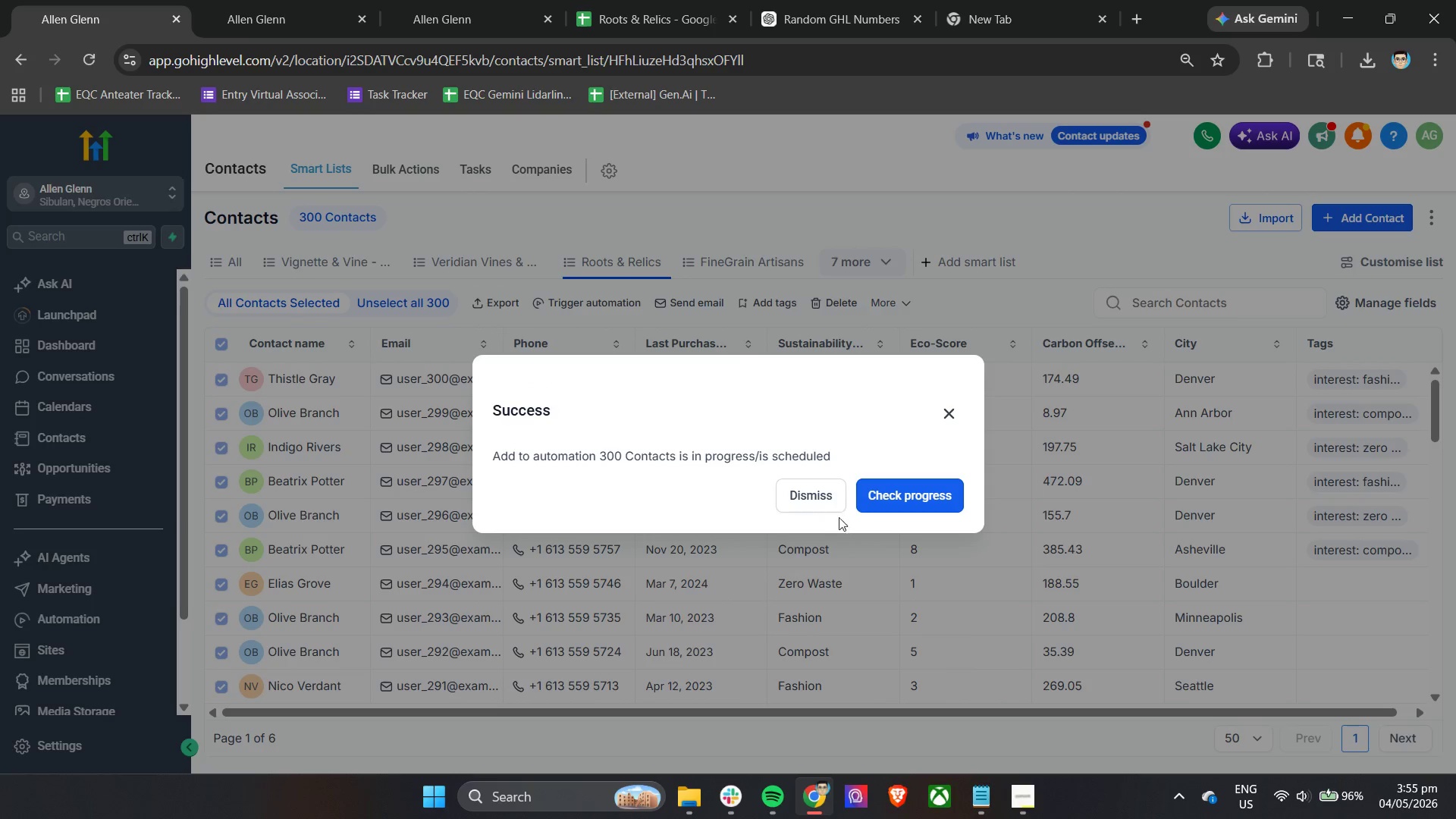 
left_click([830, 500])
 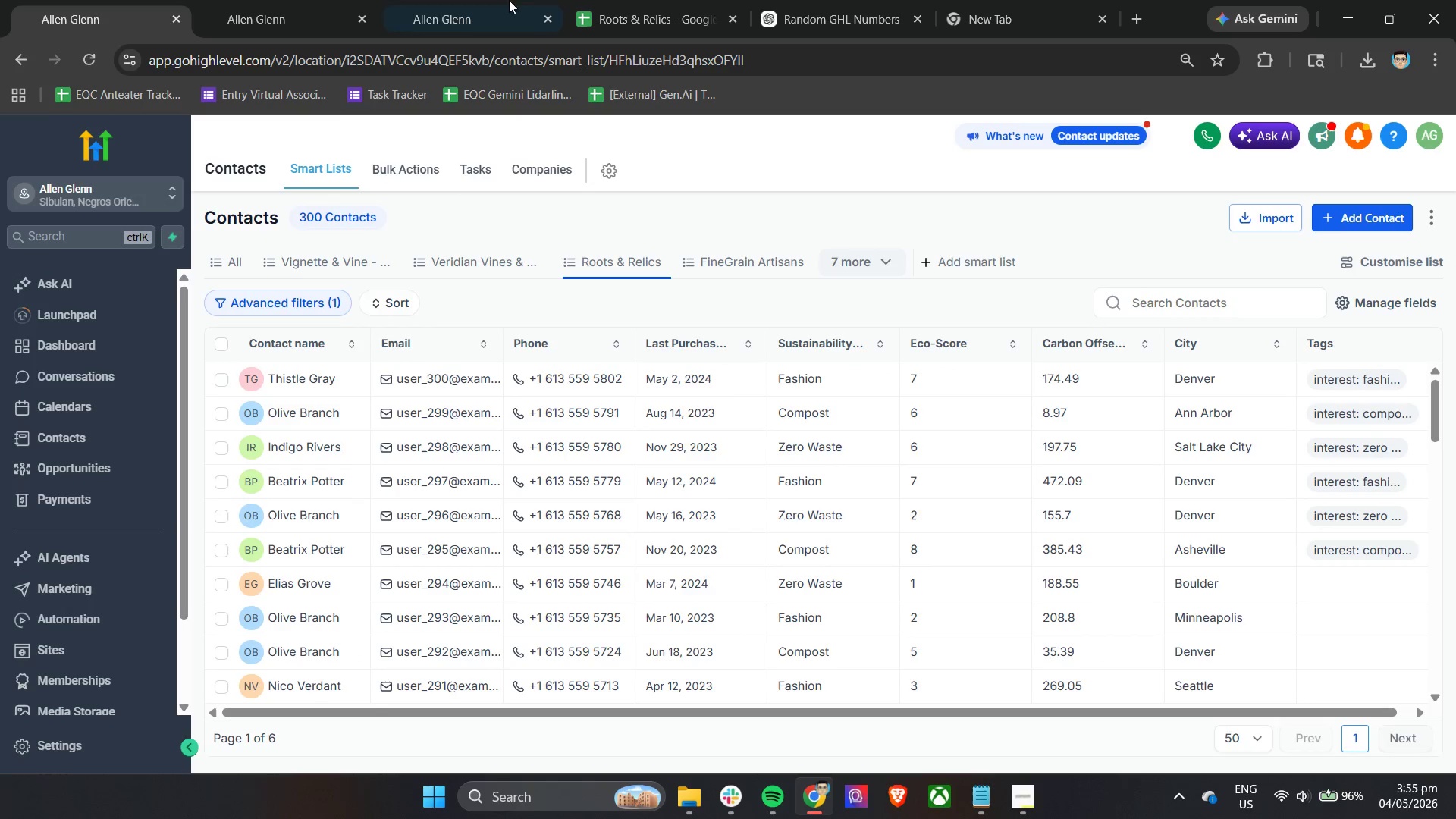 
left_click([634, 0])
 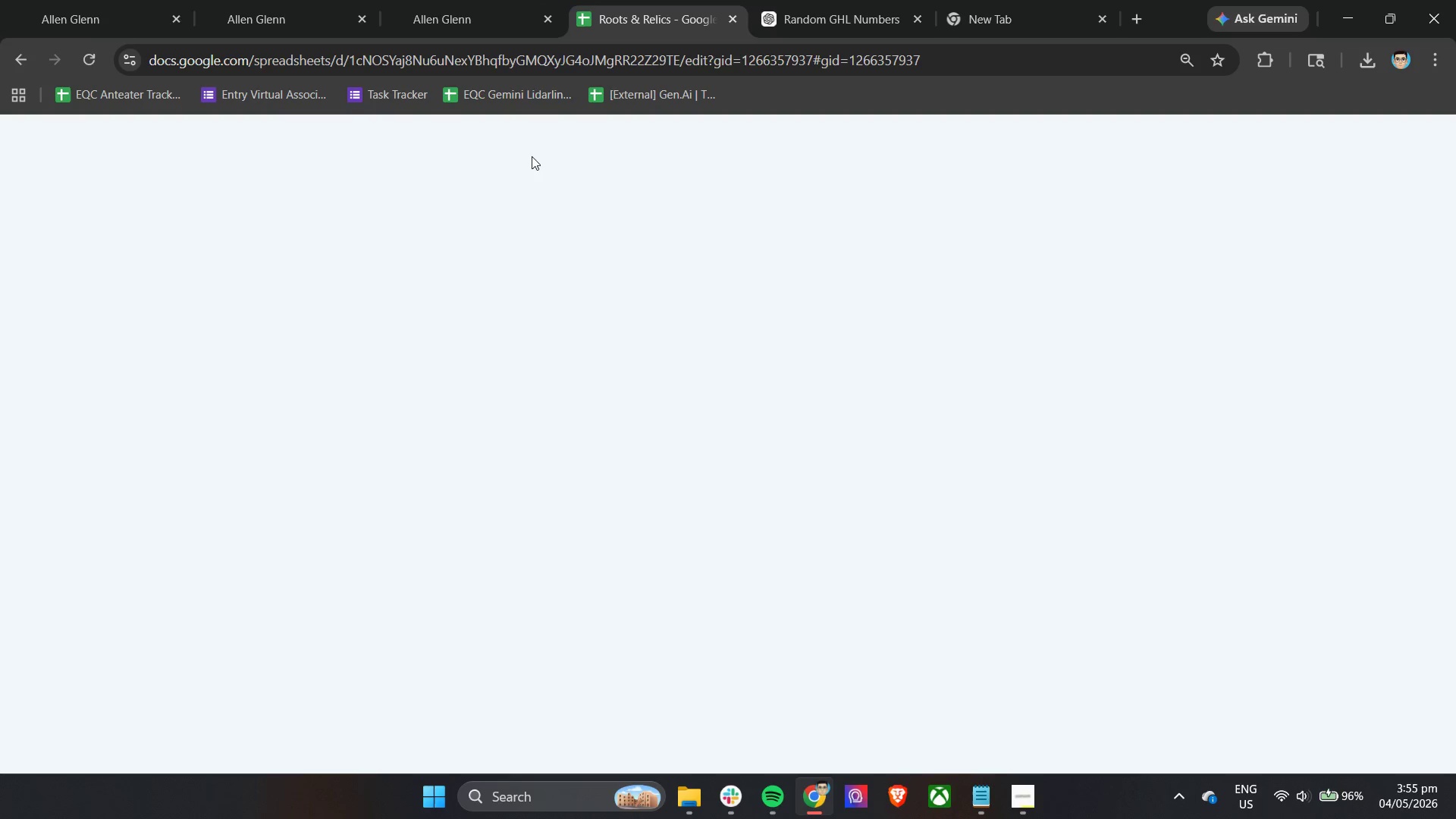 
left_click([463, 8])
 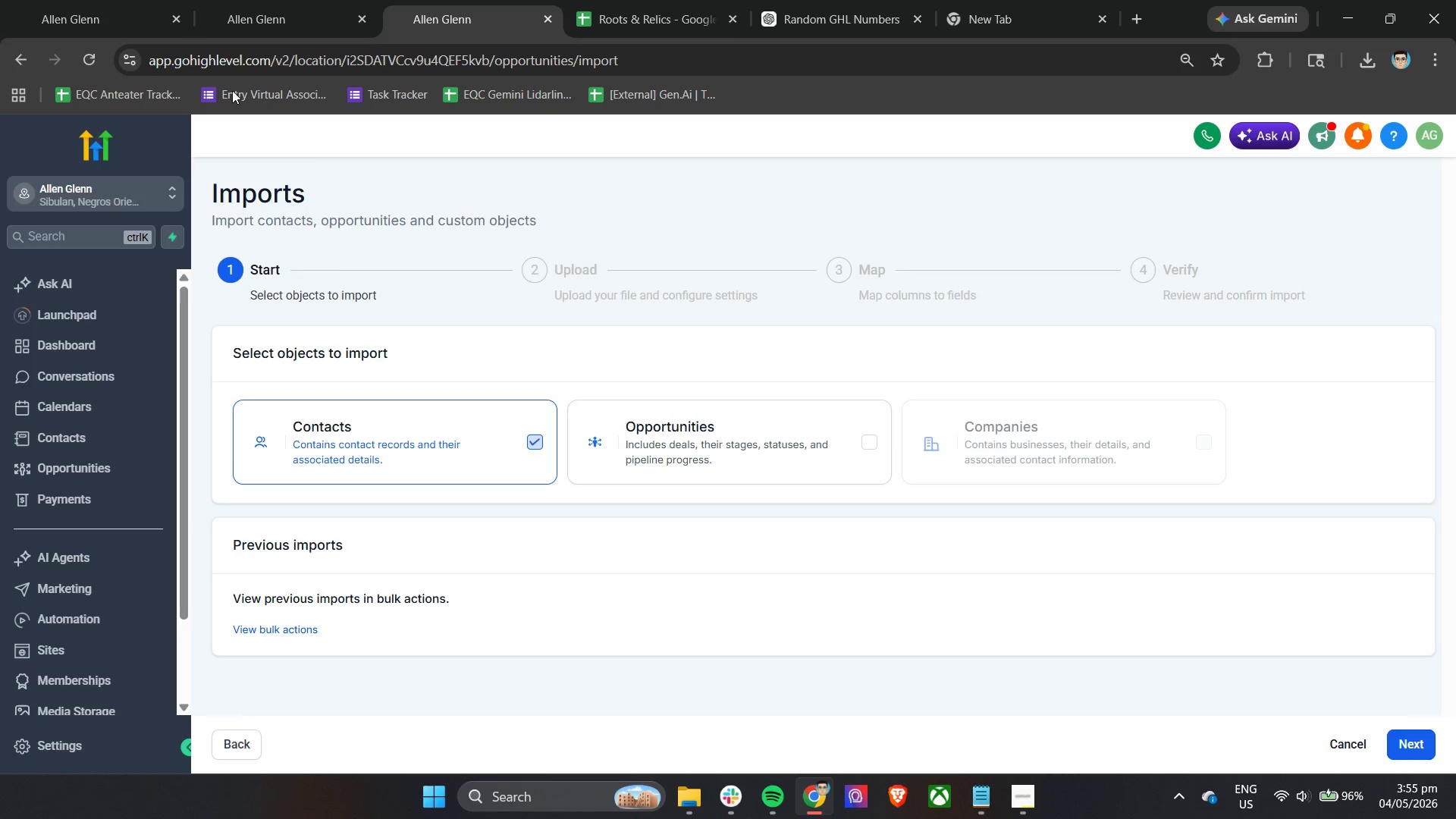 
left_click([236, 11])
 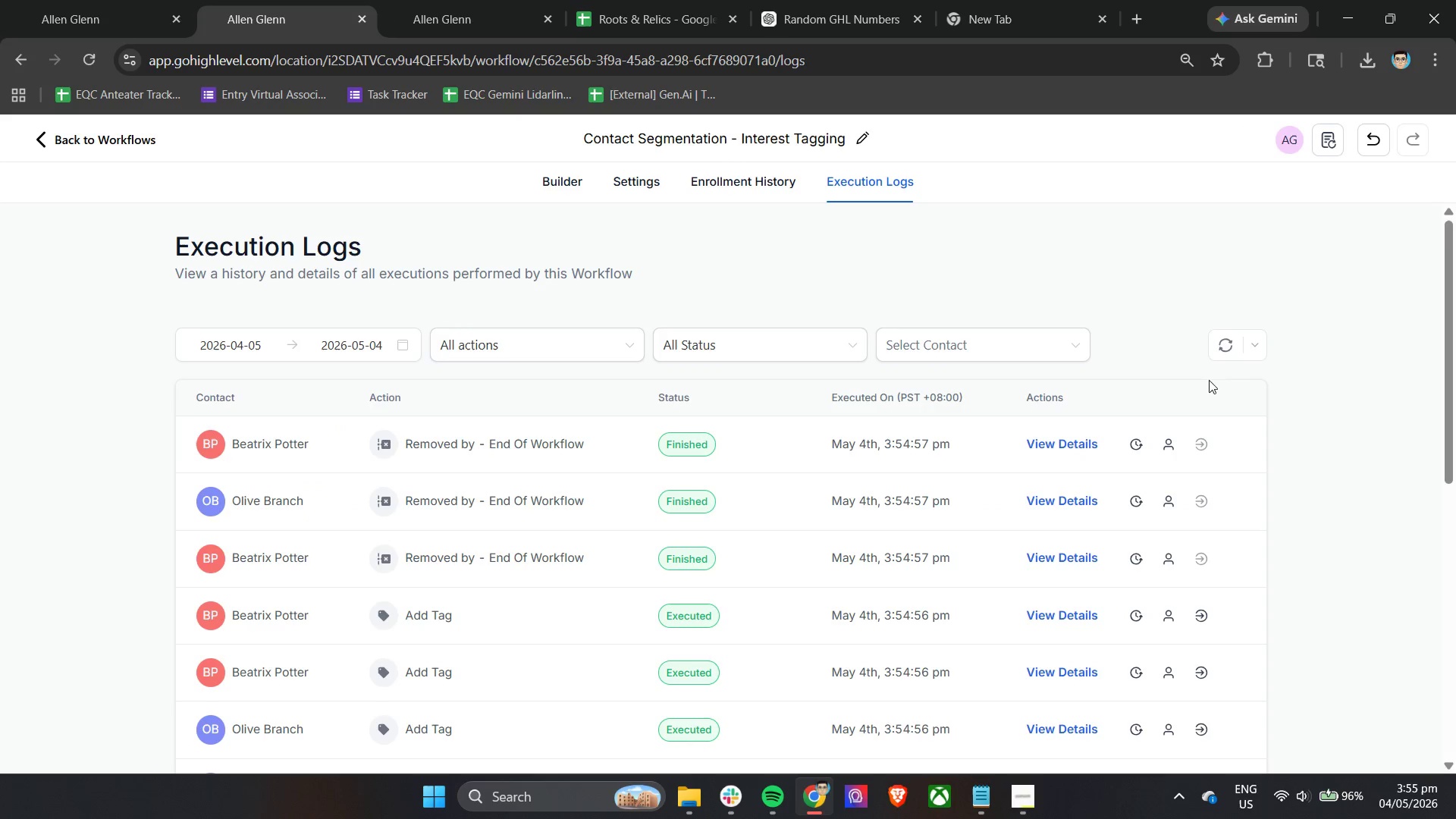 
left_click([1222, 347])
 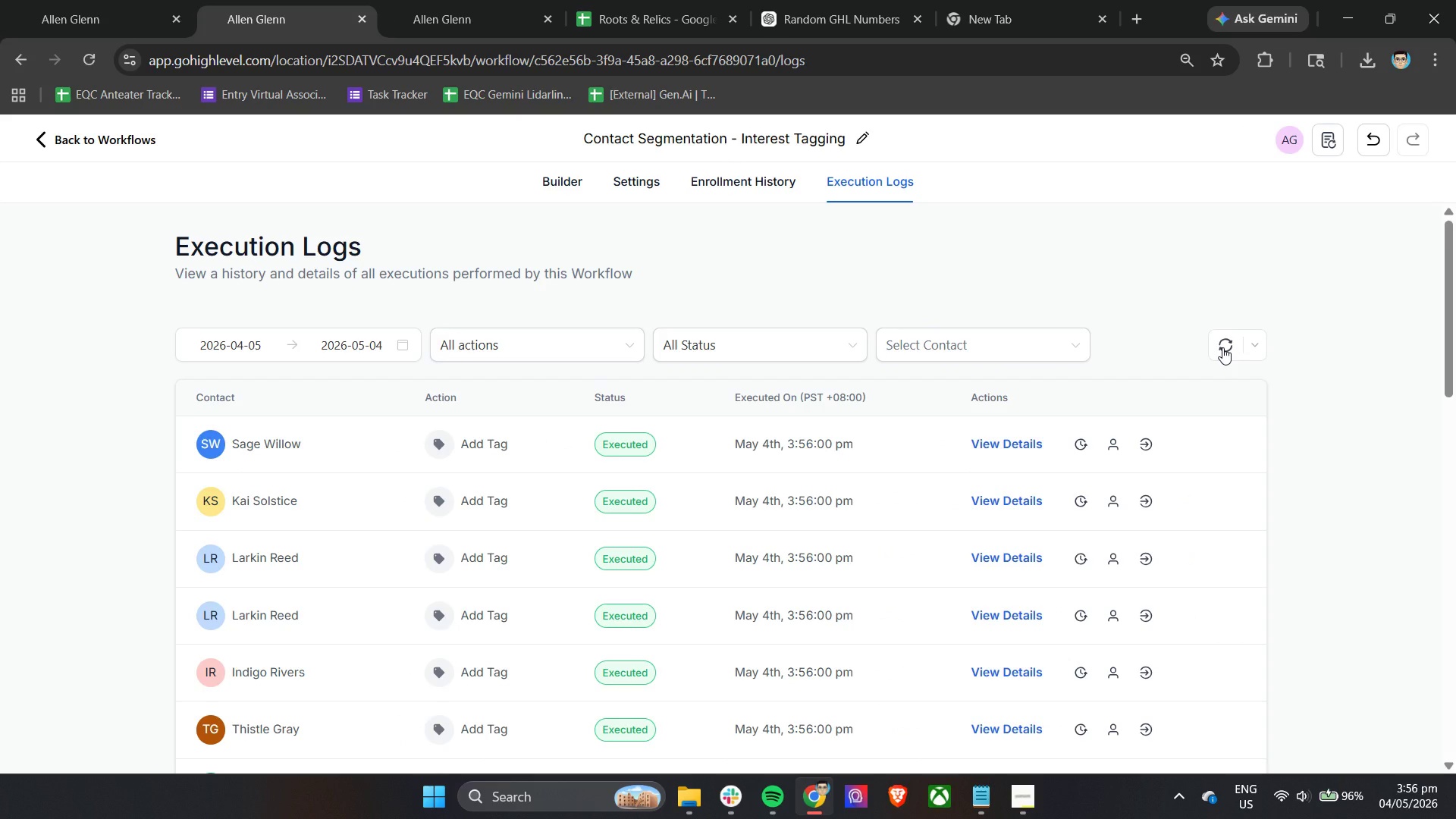 
left_click([1222, 347])
 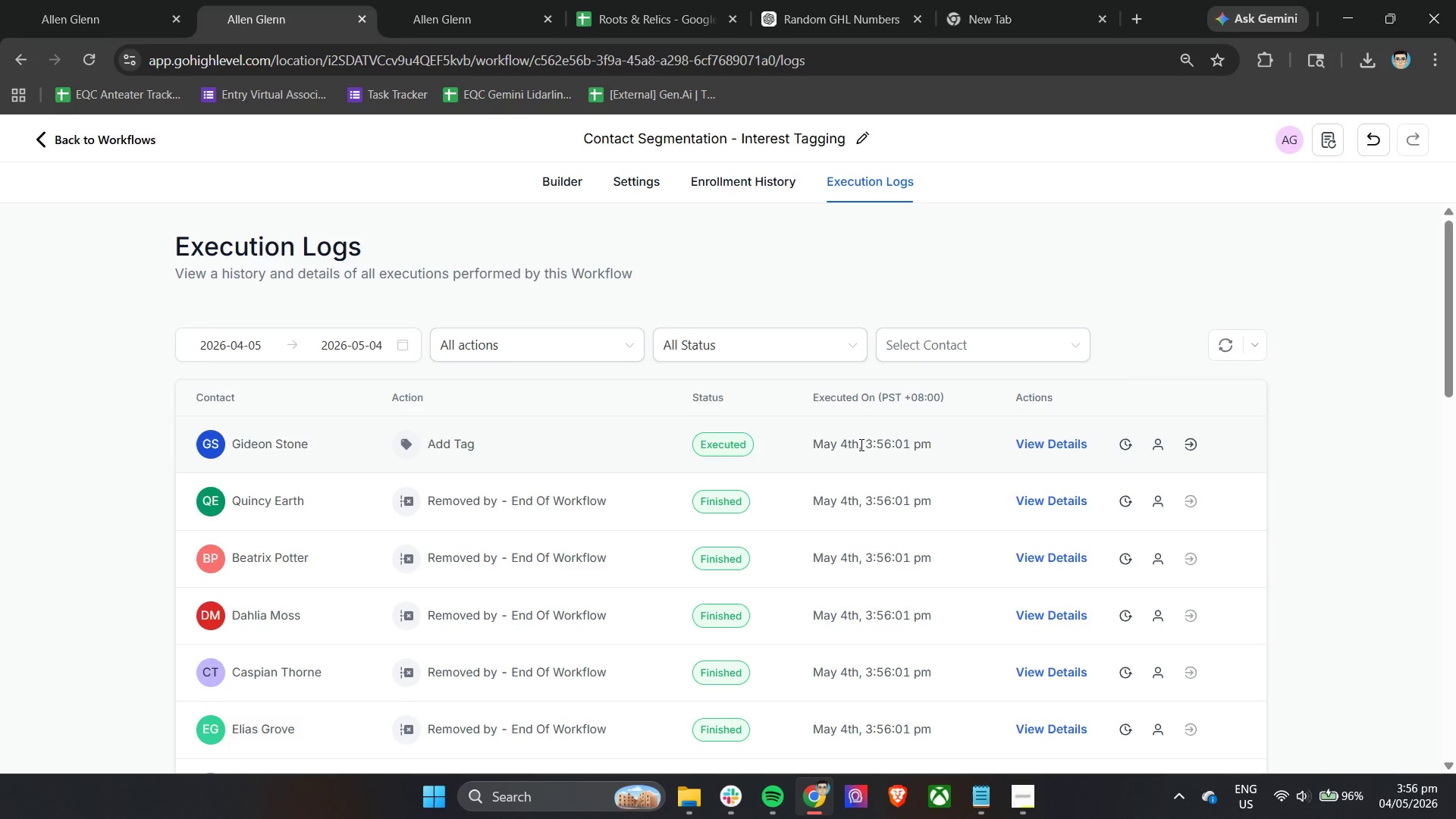 
left_click([94, 0])
 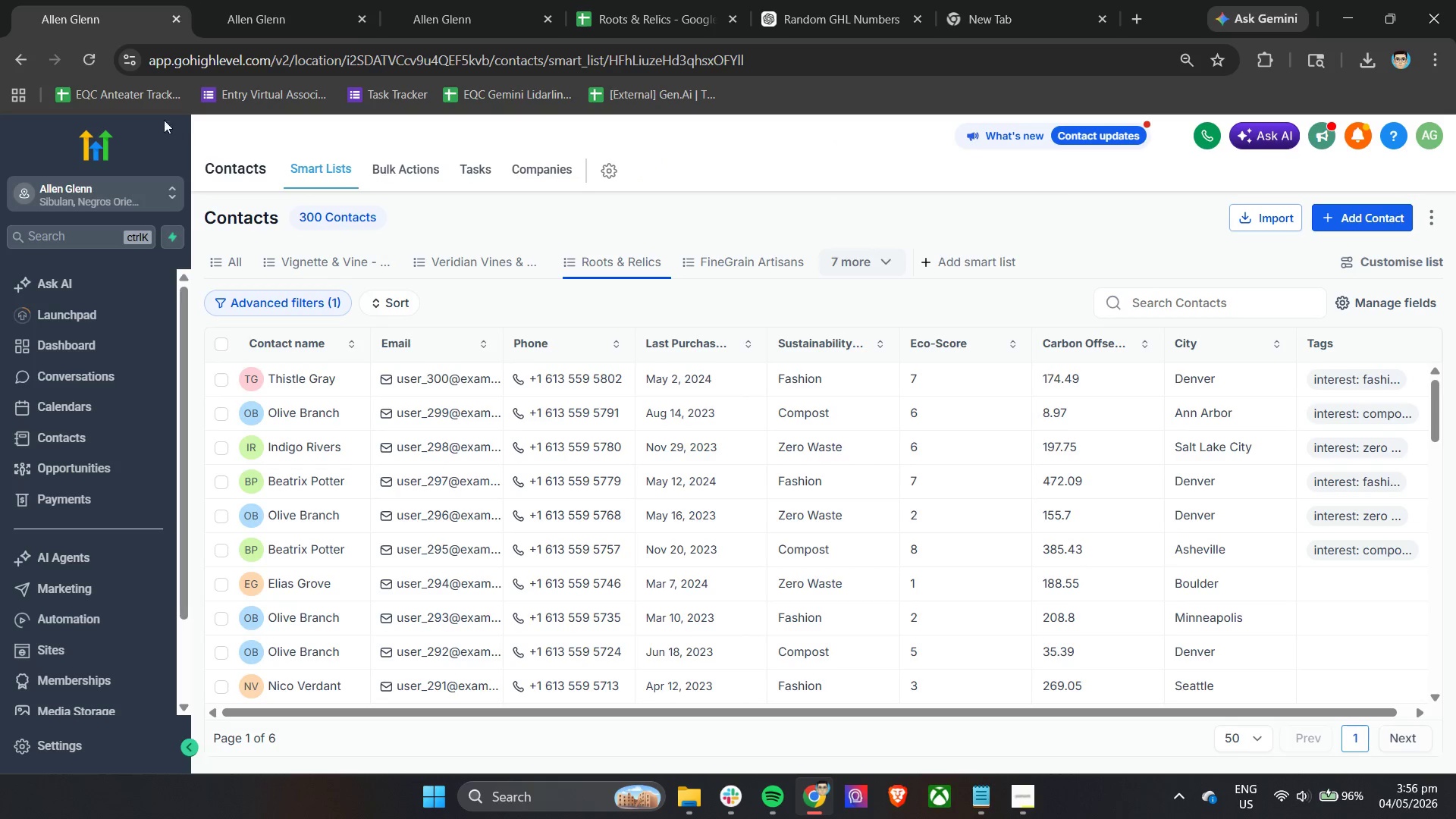 
left_click([95, 60])
 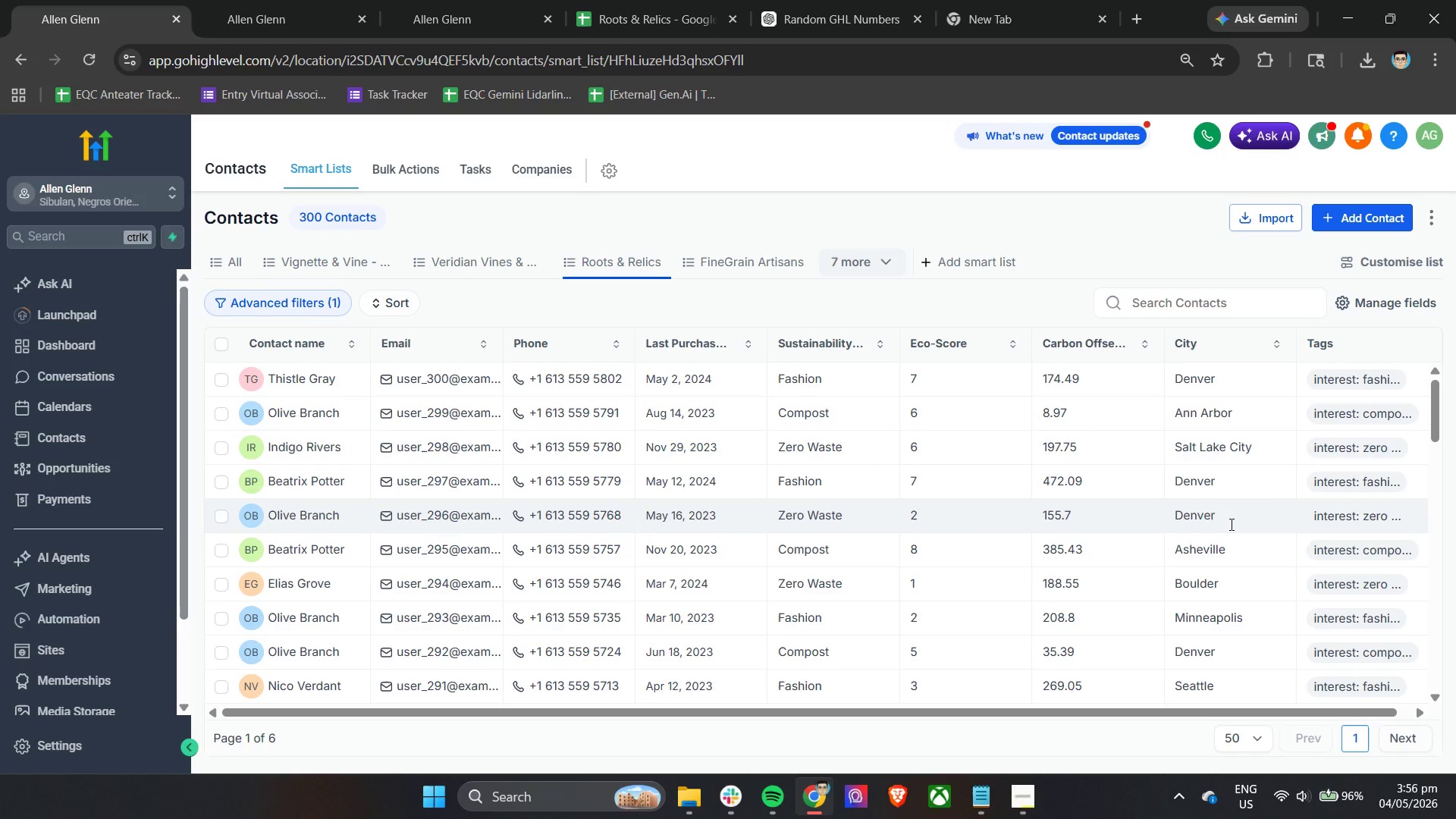 
wait(26.0)
 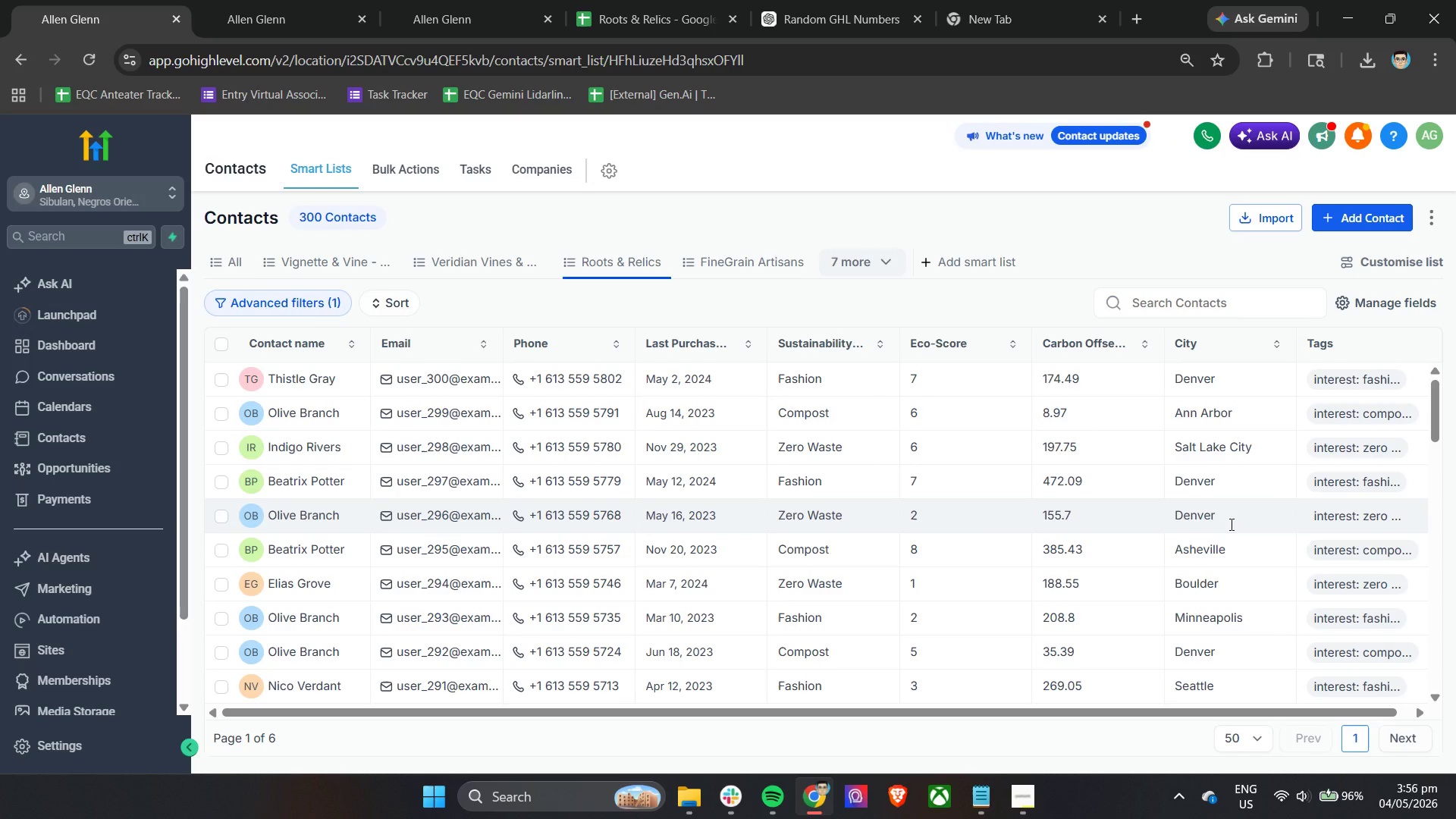 
scroll: coordinate [1263, 467], scroll_direction: up, amount: 8.0
 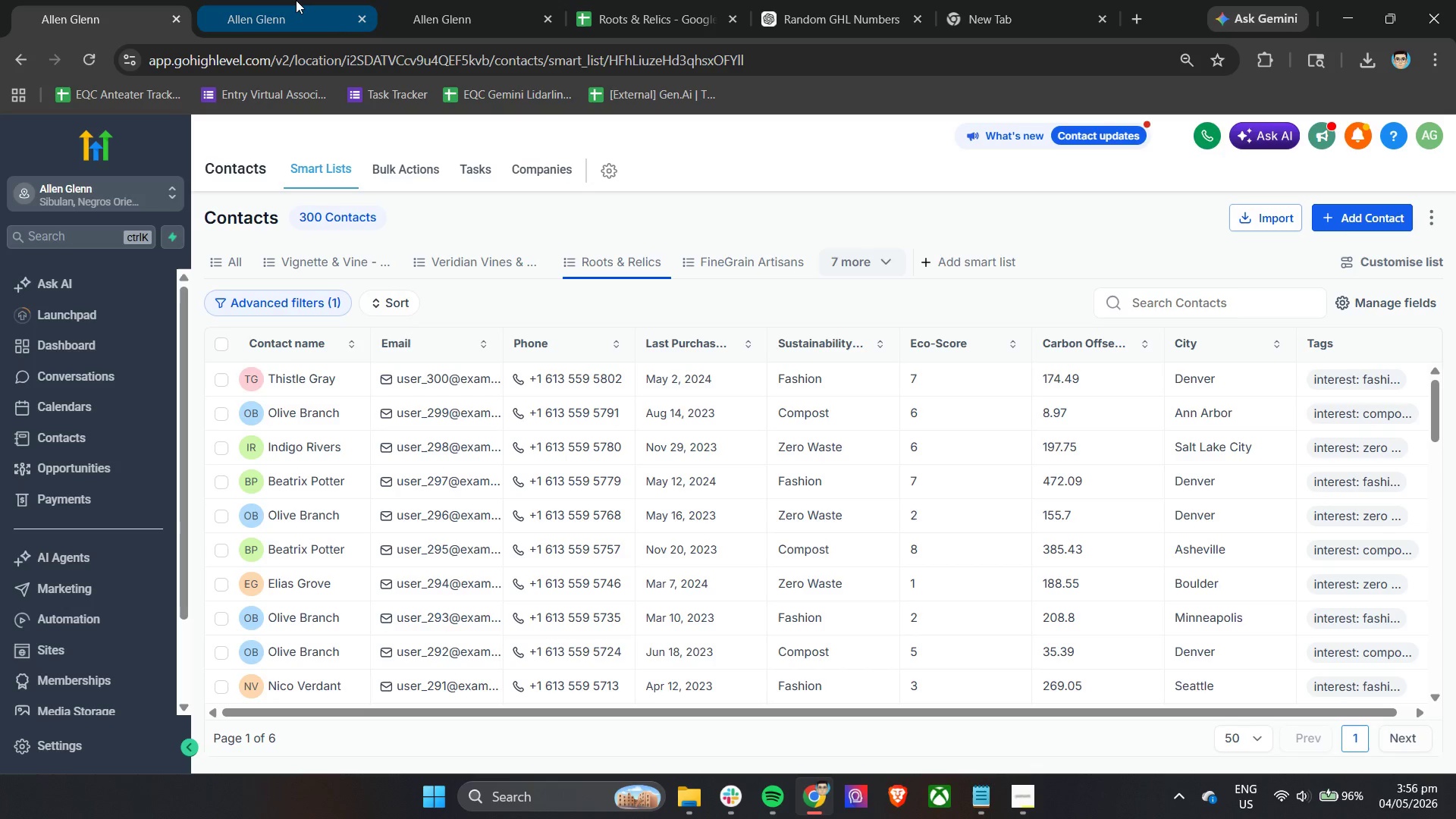 
left_click([296, 0])
 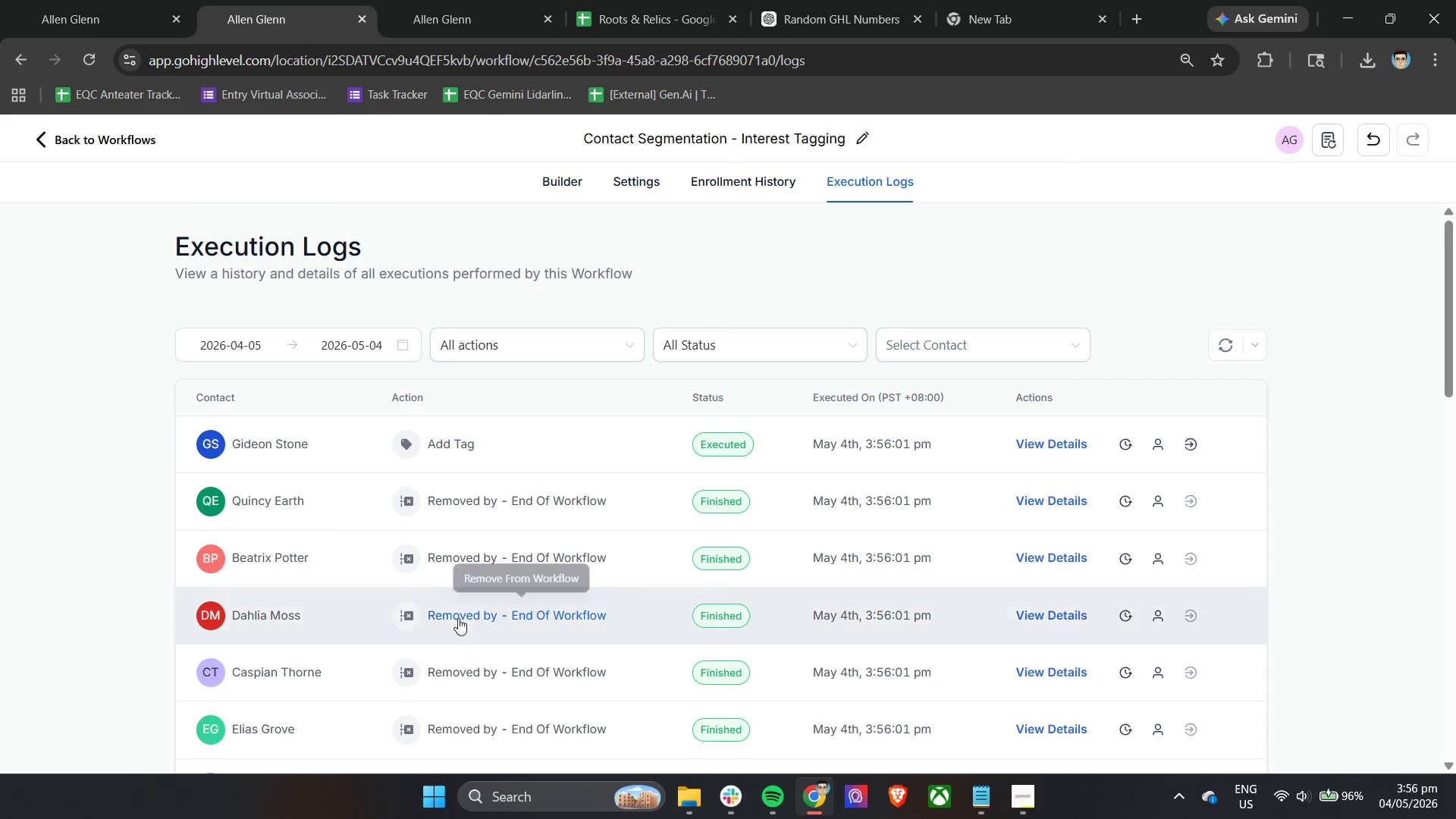 
scroll: coordinate [346, 617], scroll_direction: down, amount: 12.0
 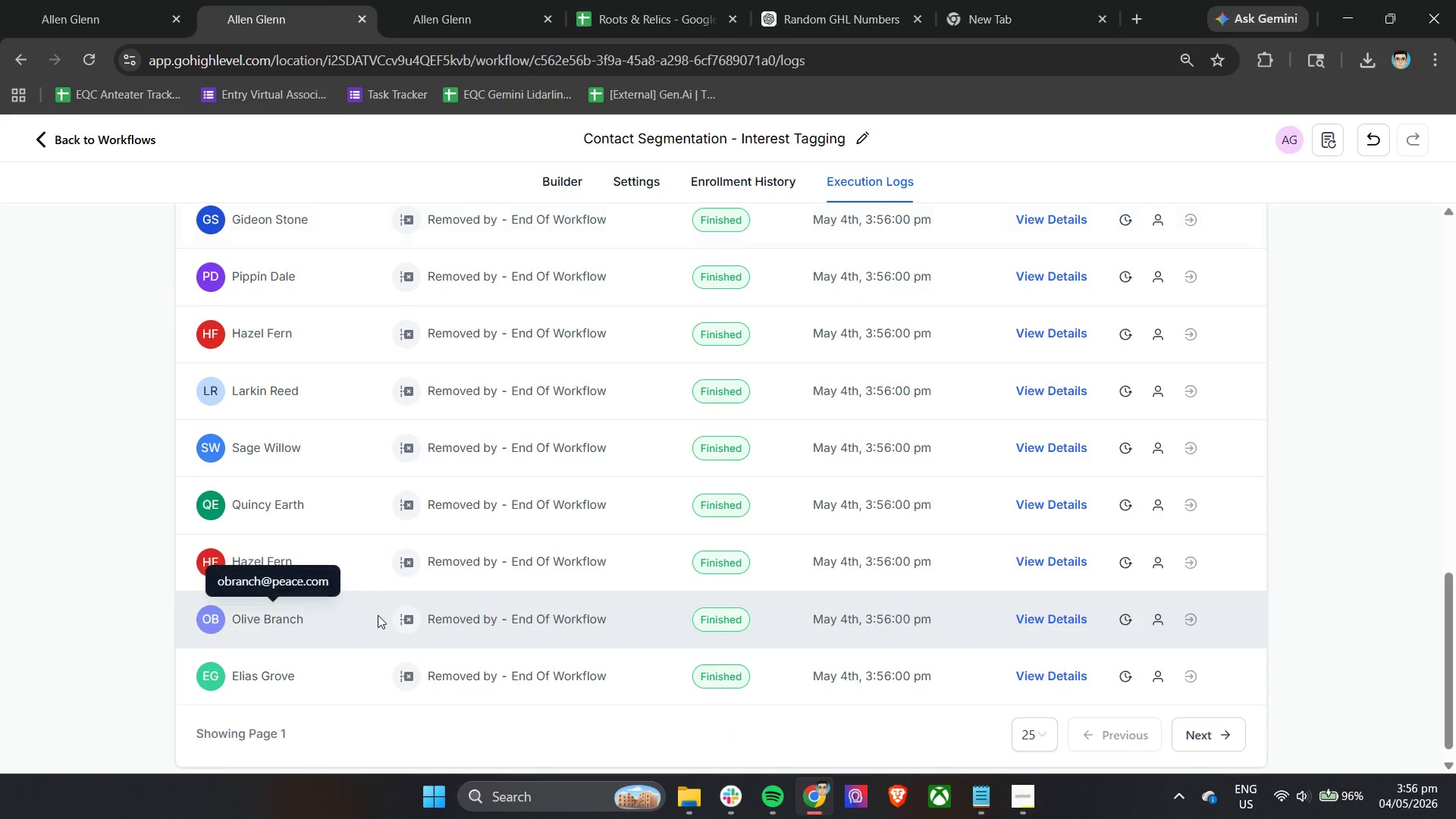 
scroll: coordinate [436, 622], scroll_direction: up, amount: 14.0
 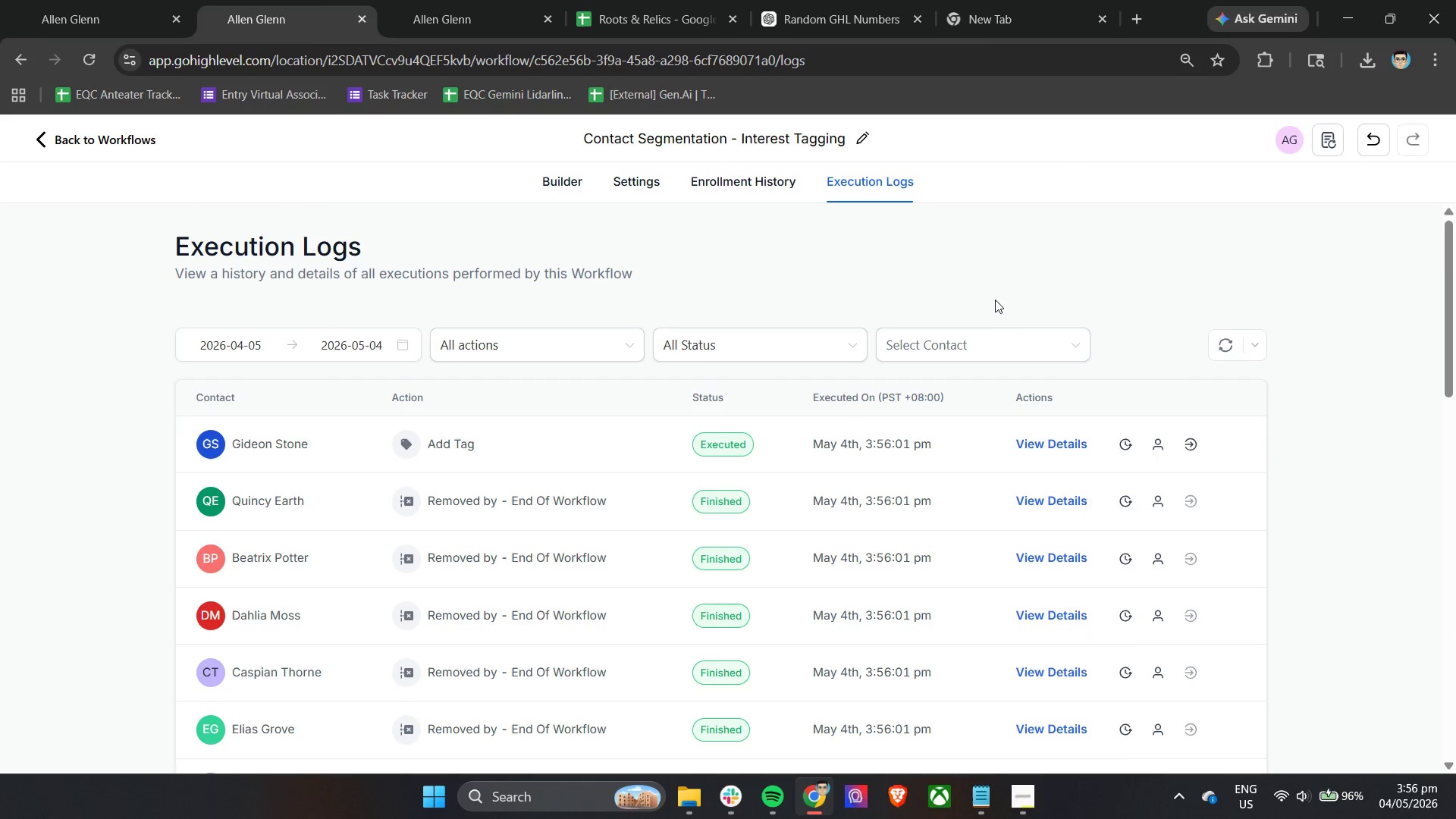 
left_click([968, 337])
 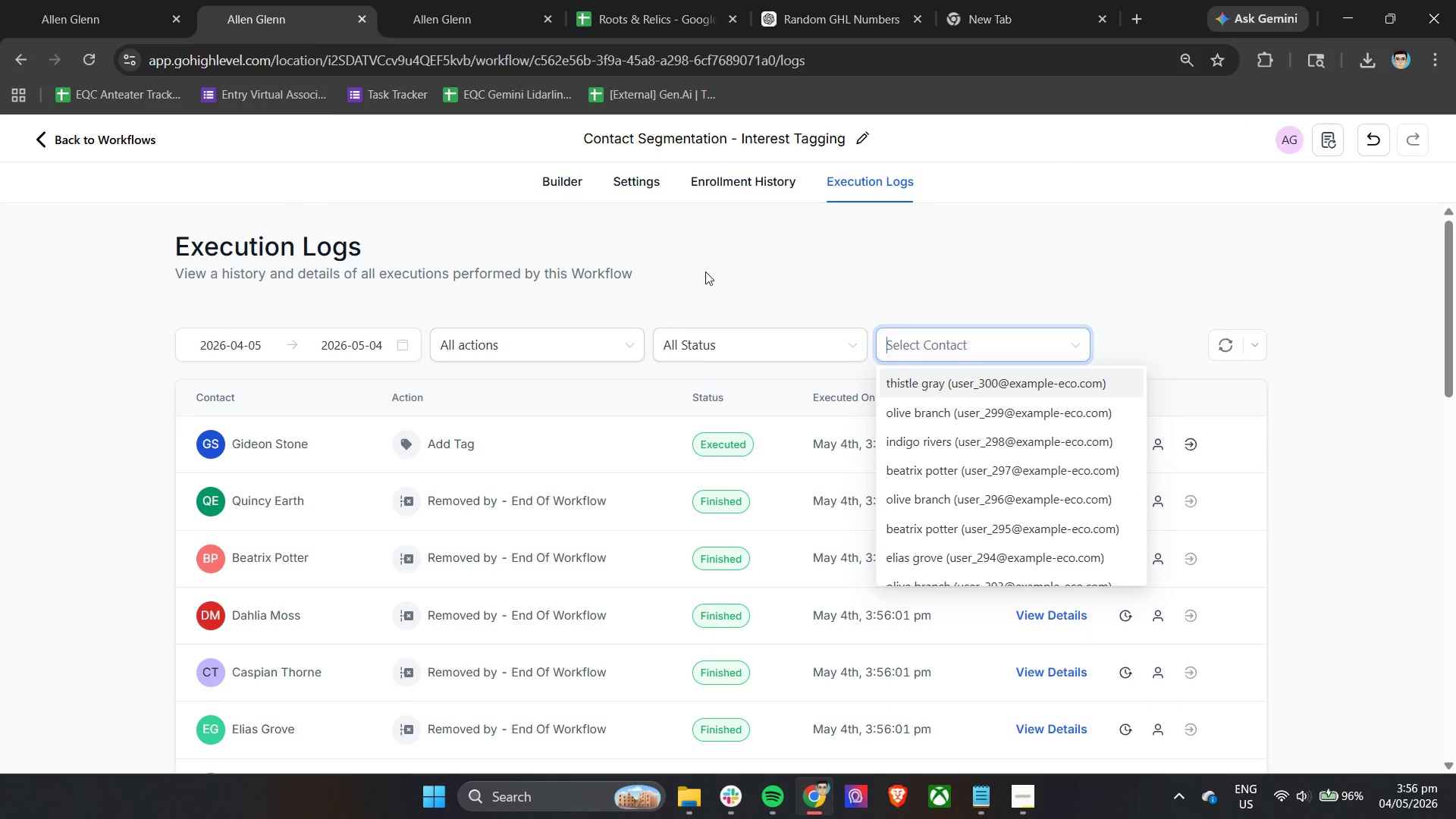 
left_click([68, 0])
 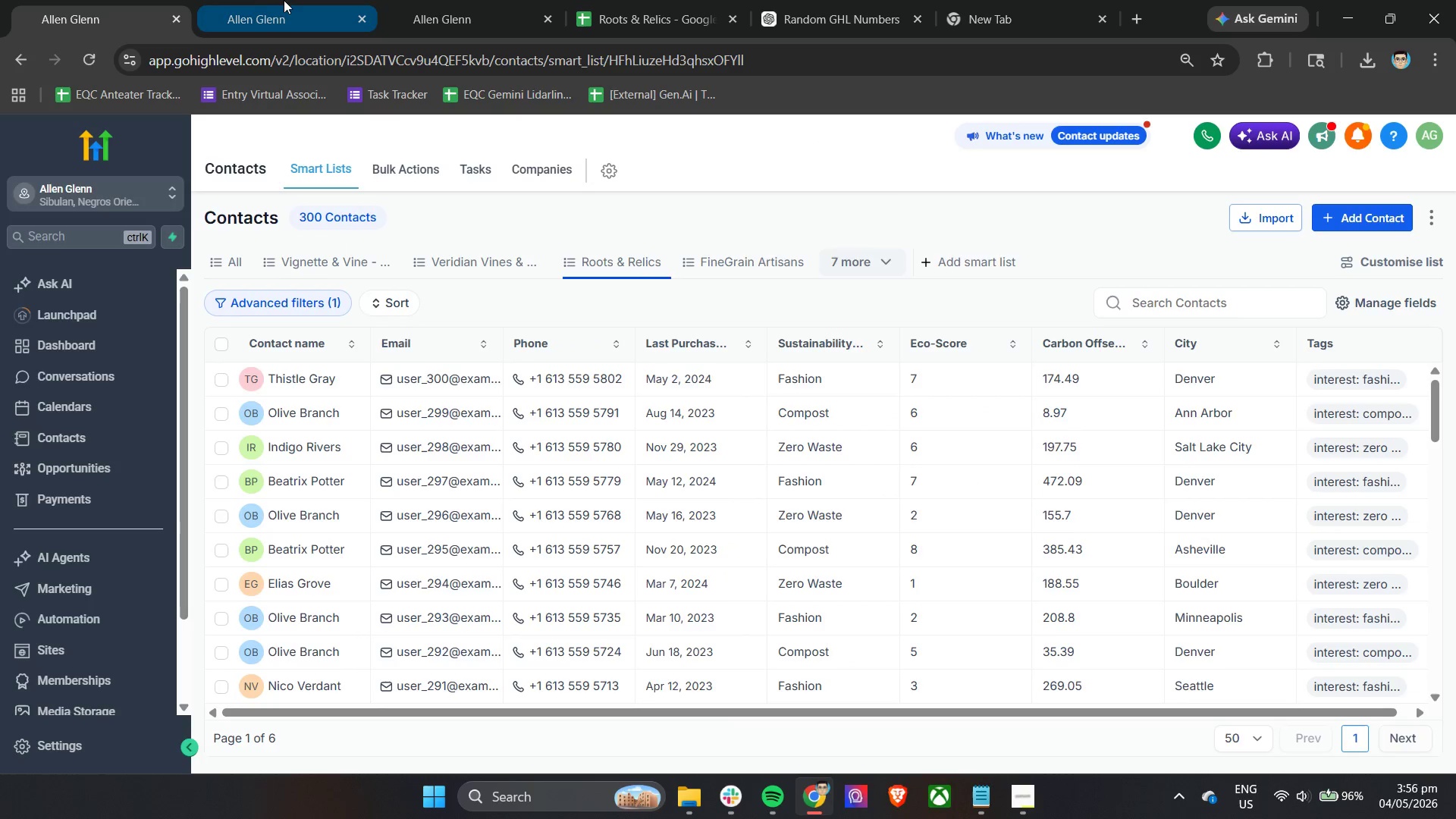 
left_click([284, 0])
 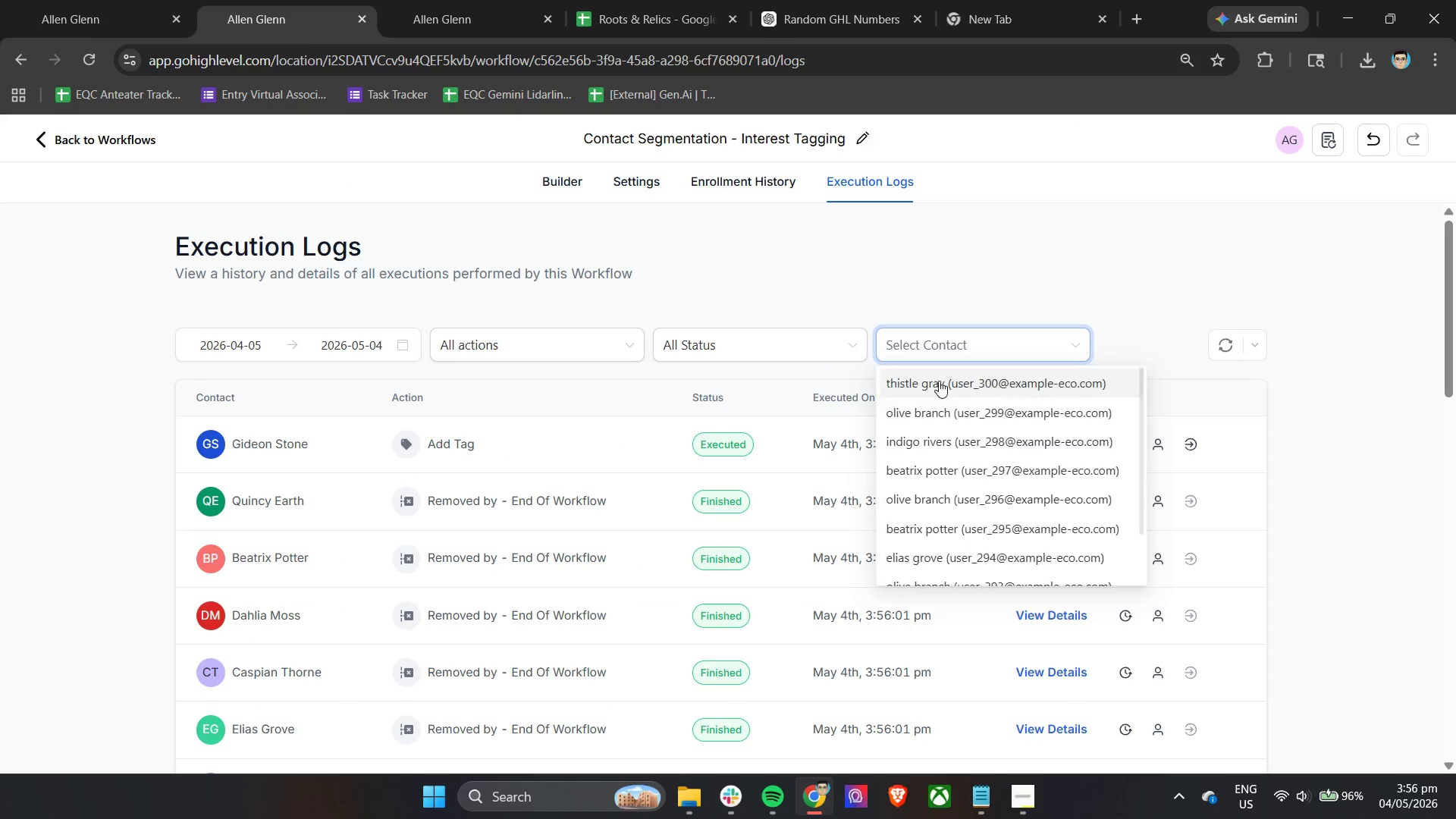 
left_click([937, 391])
 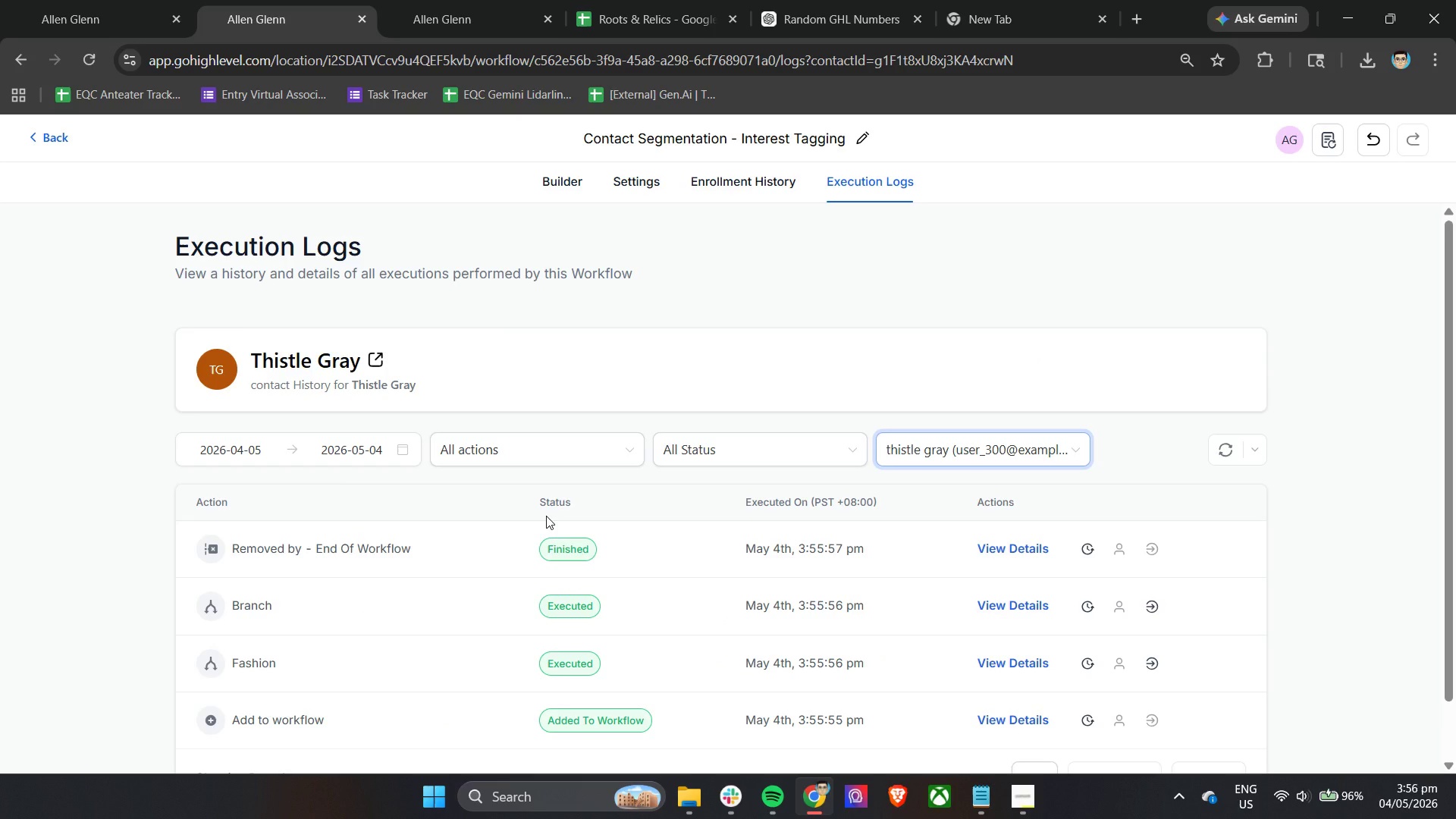 
scroll: coordinate [546, 516], scroll_direction: down, amount: 2.0
 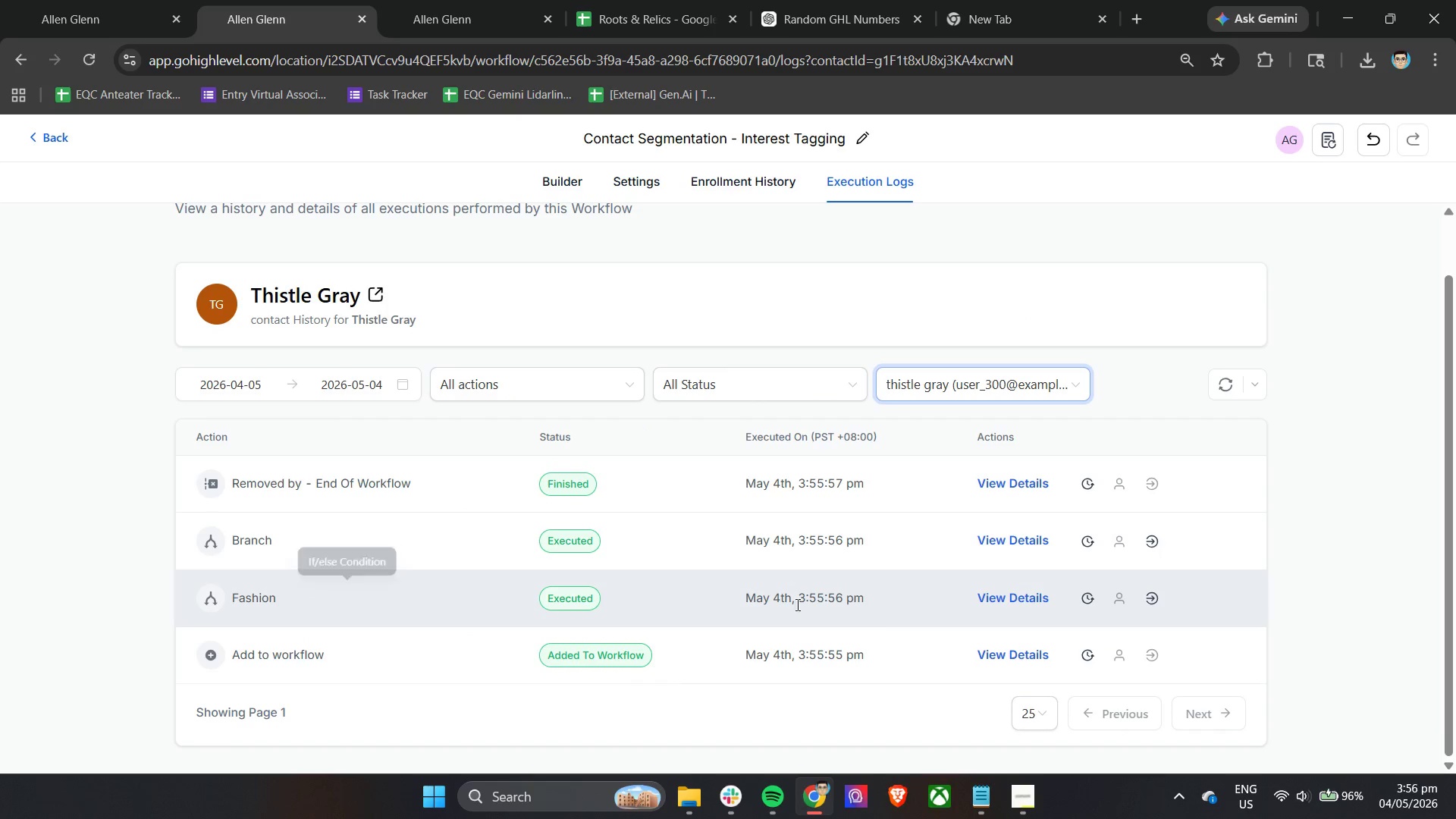 
left_click([990, 597])
 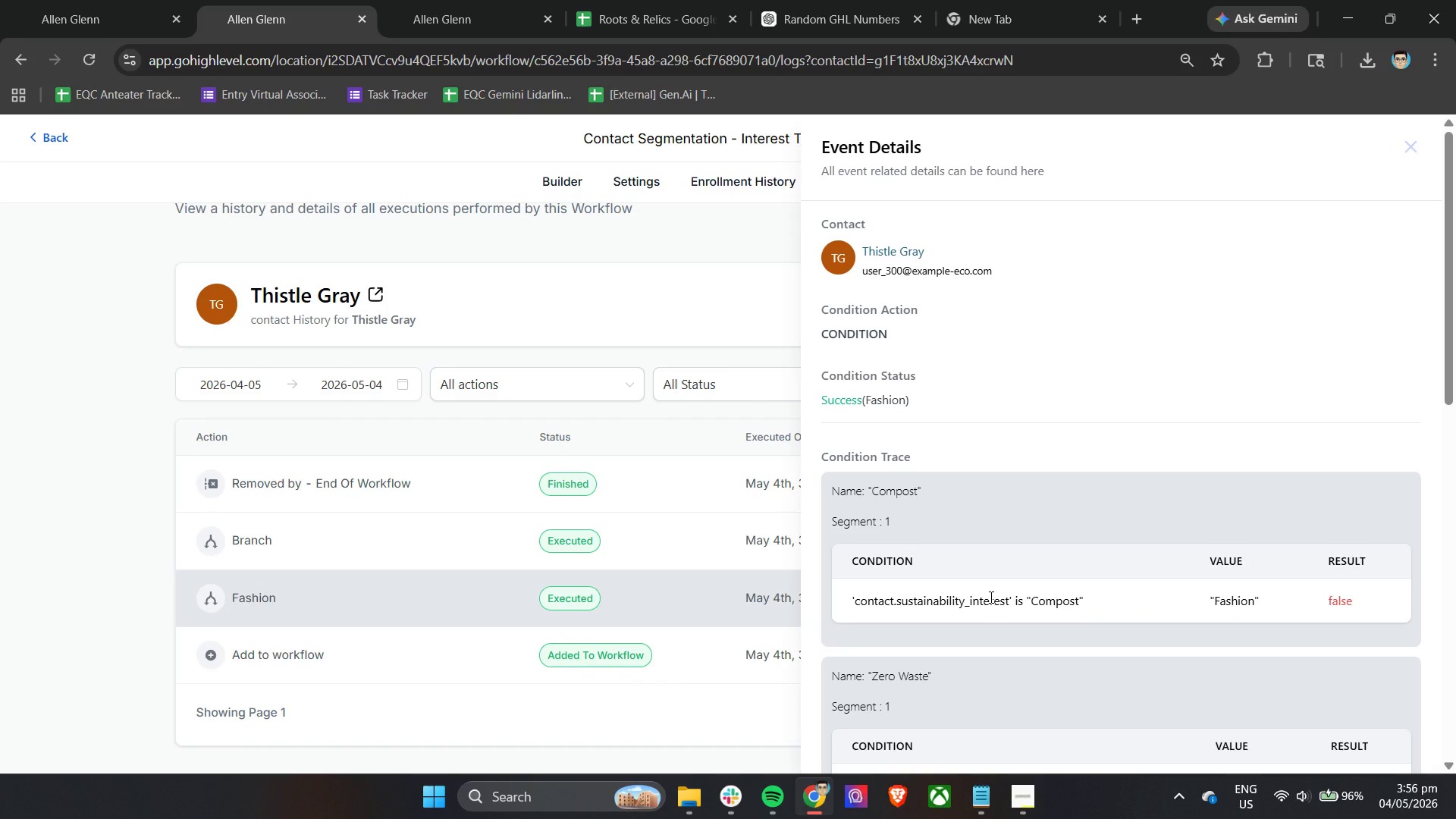 
scroll: coordinate [990, 597], scroll_direction: down, amount: 10.0
 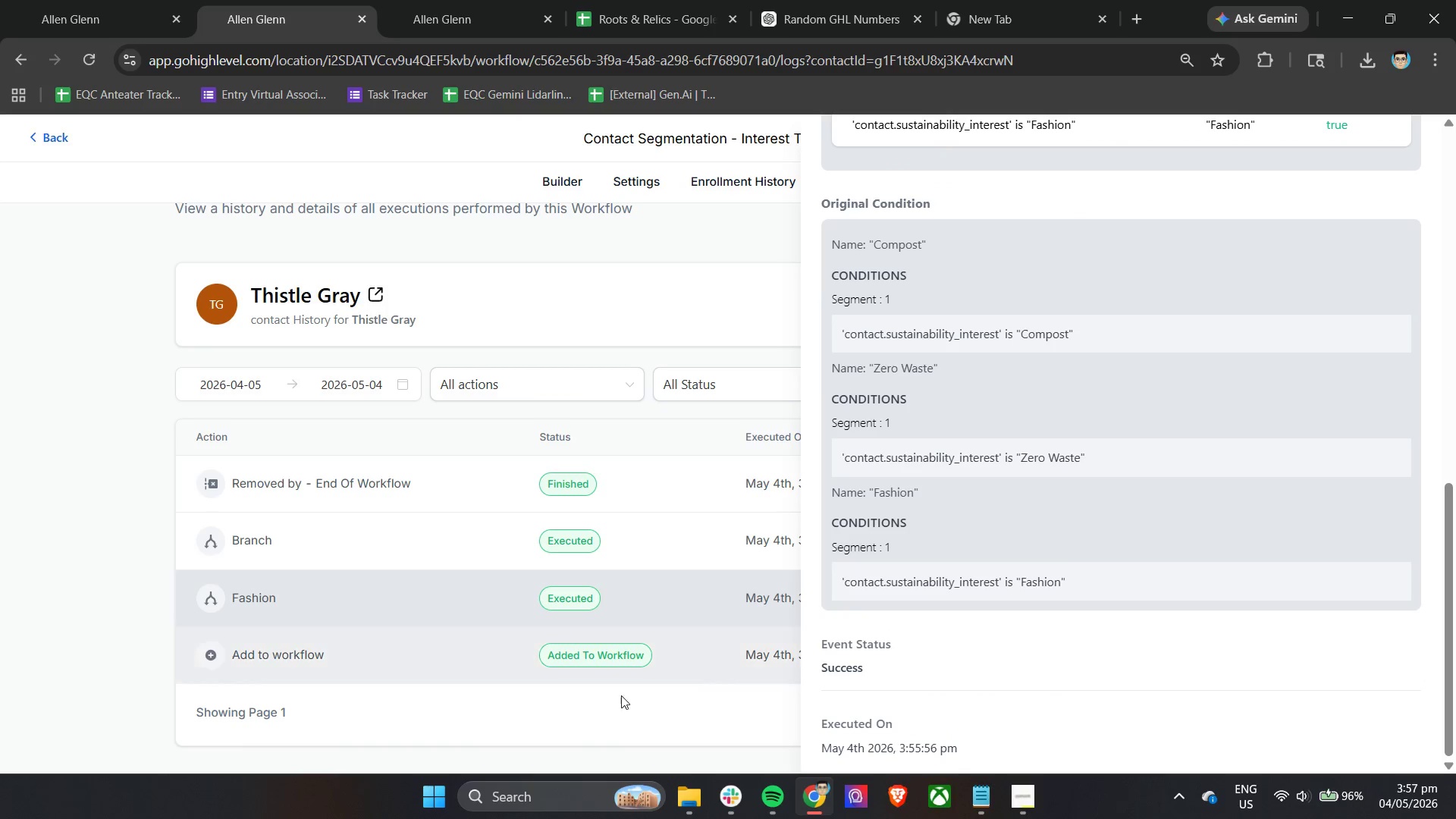 
left_click([614, 699])
 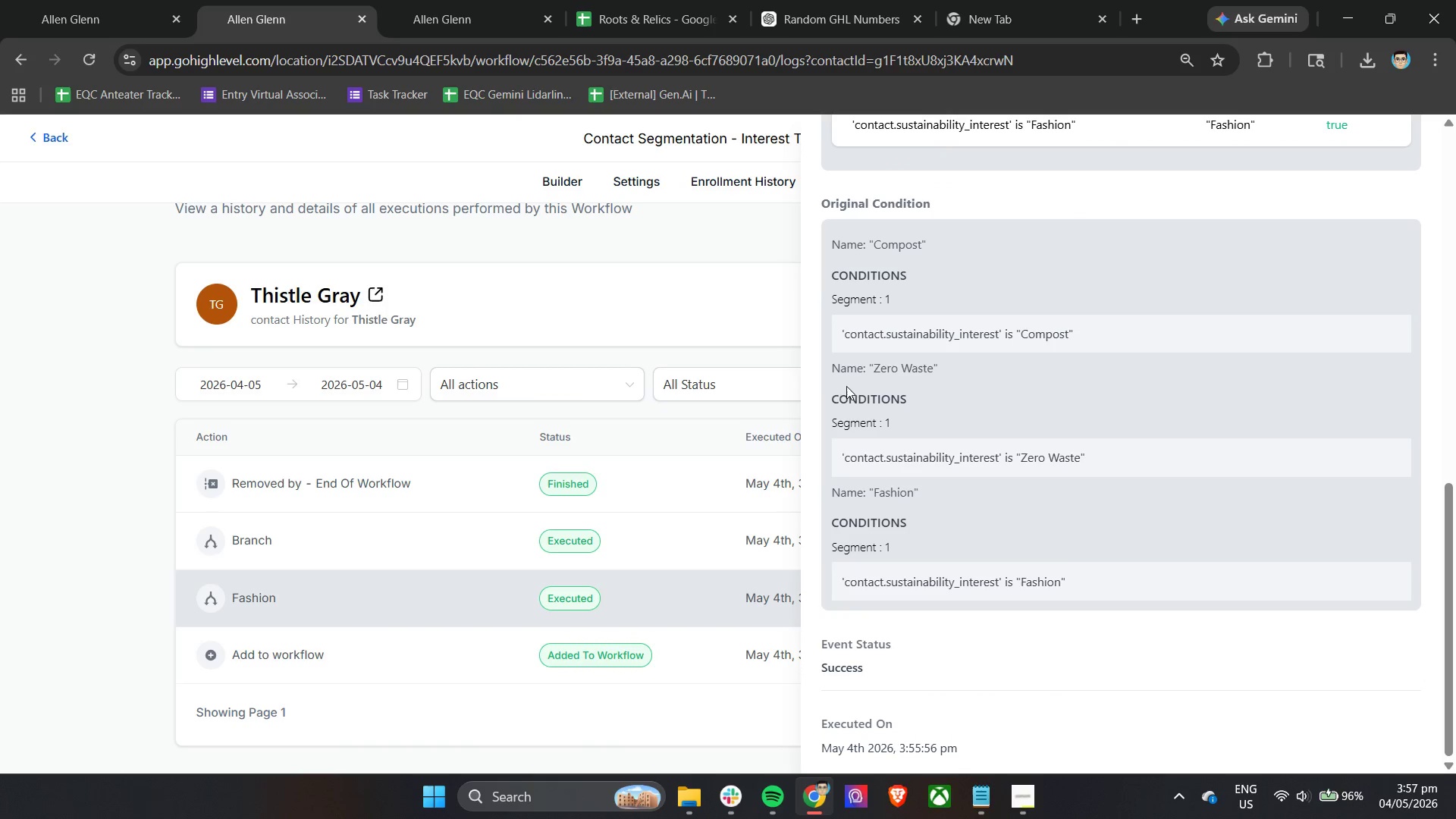 
left_click([657, 265])
 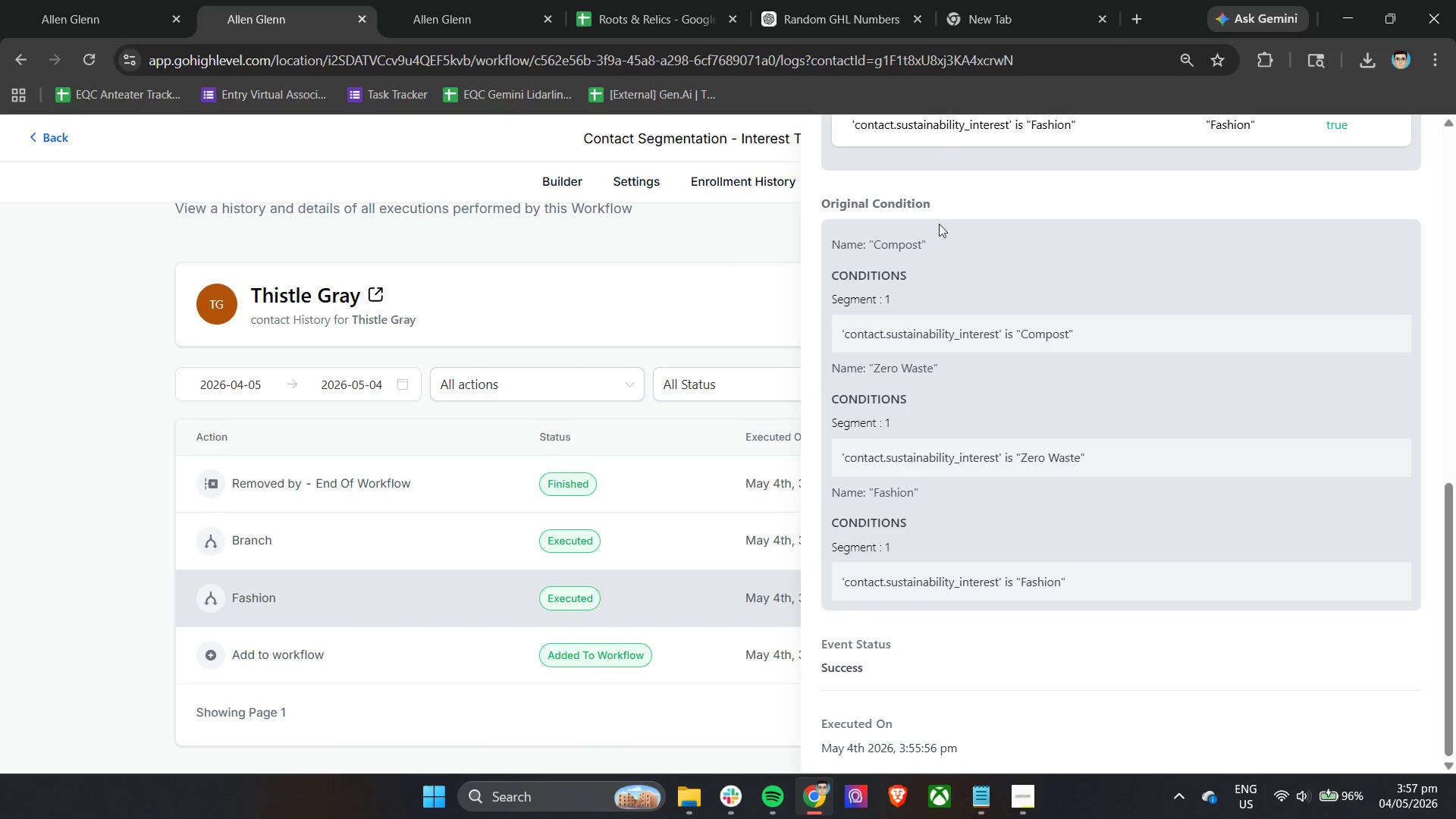 
left_click([714, 250])
 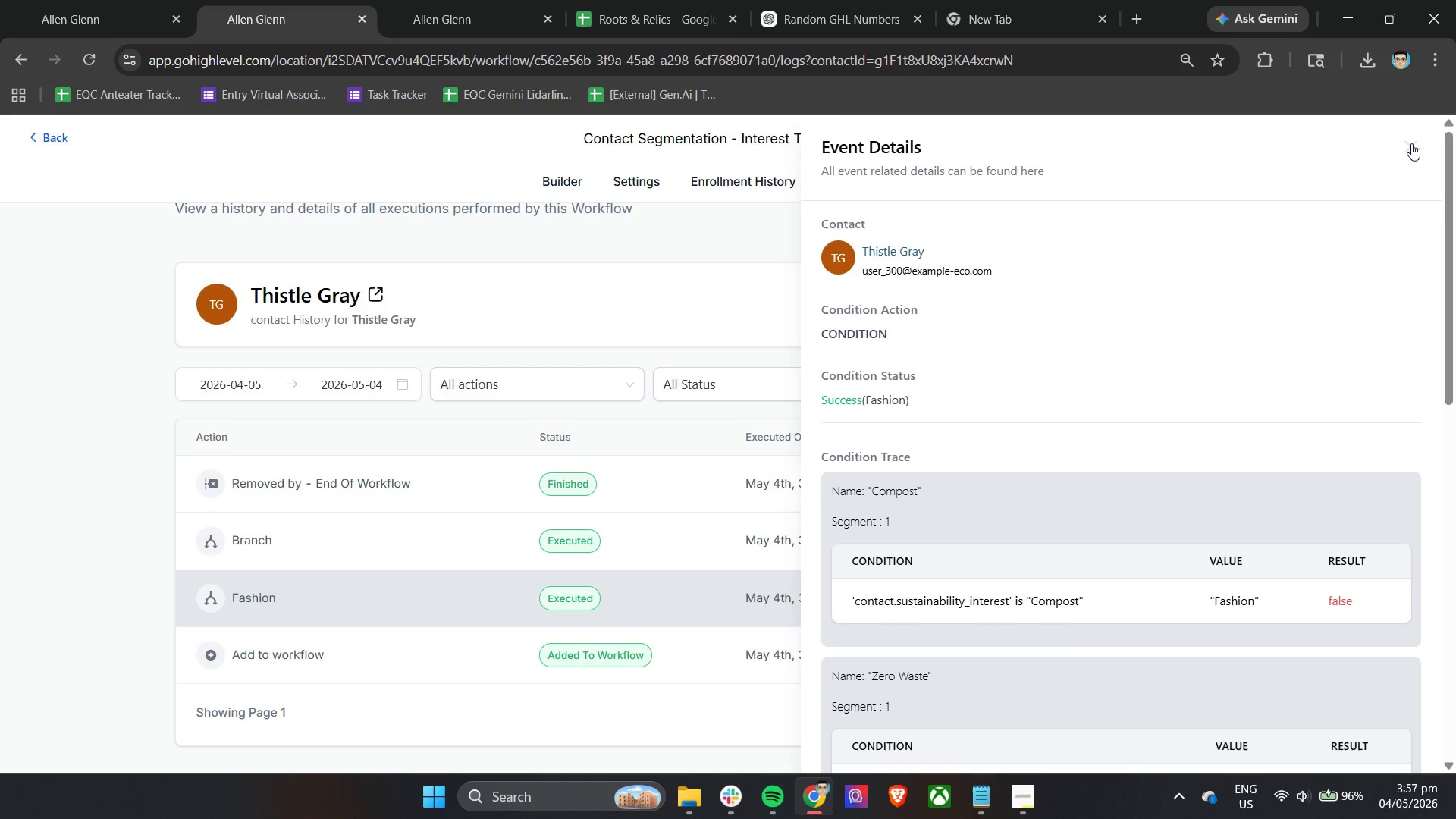 
scroll: coordinate [1326, 247], scroll_direction: up, amount: 14.0
 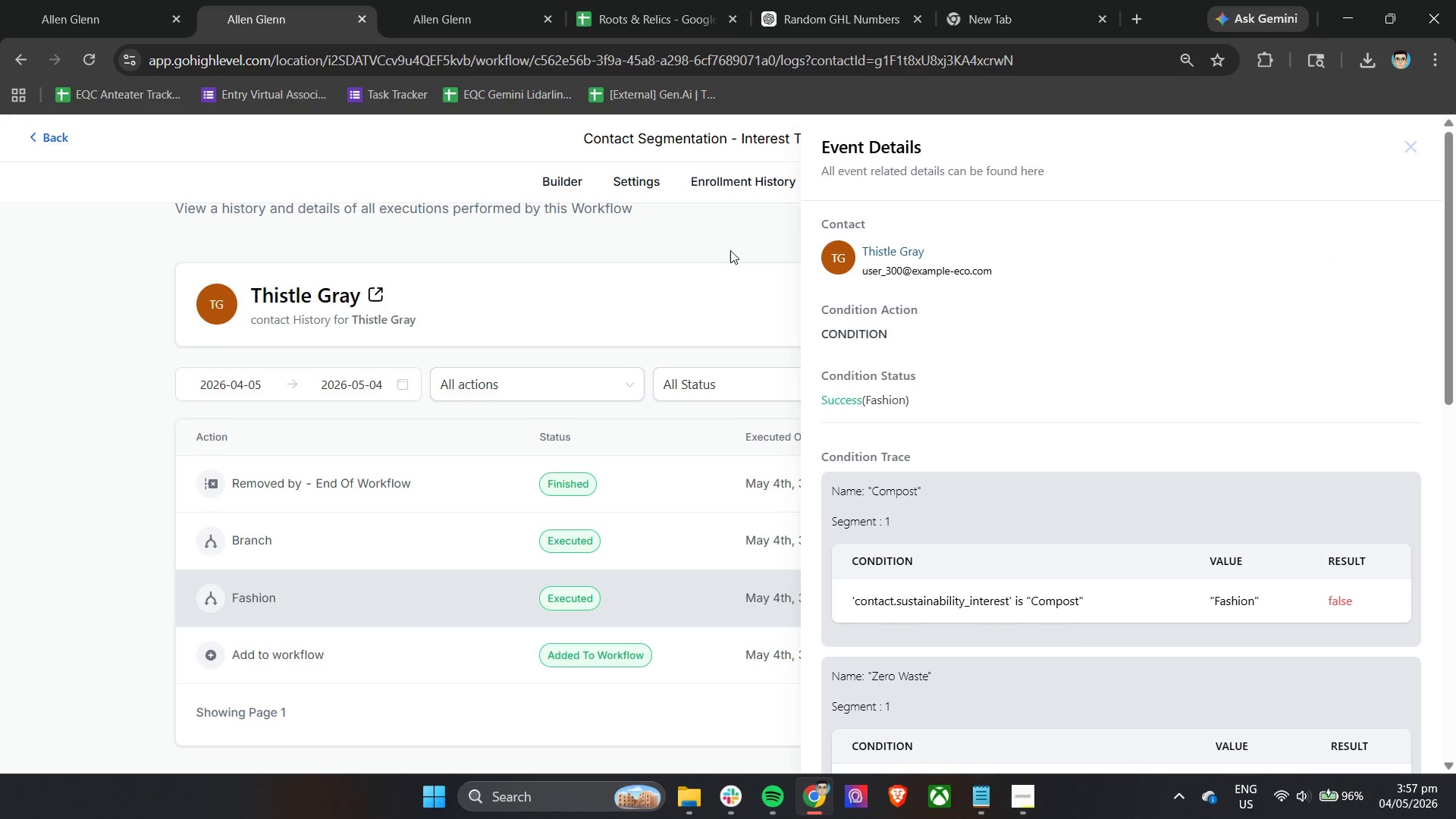 
left_click([1409, 145])
 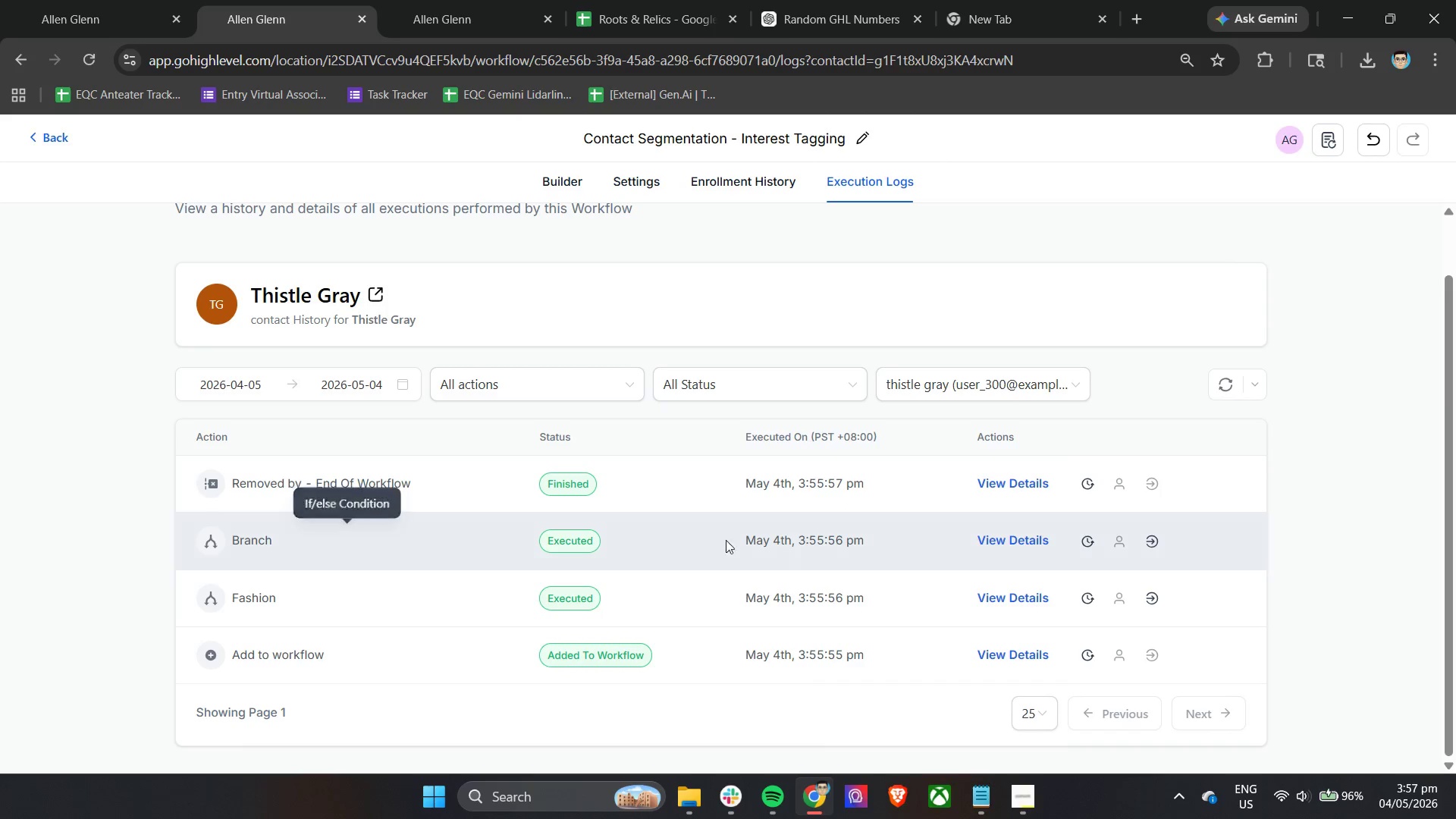 
left_click([999, 378])
 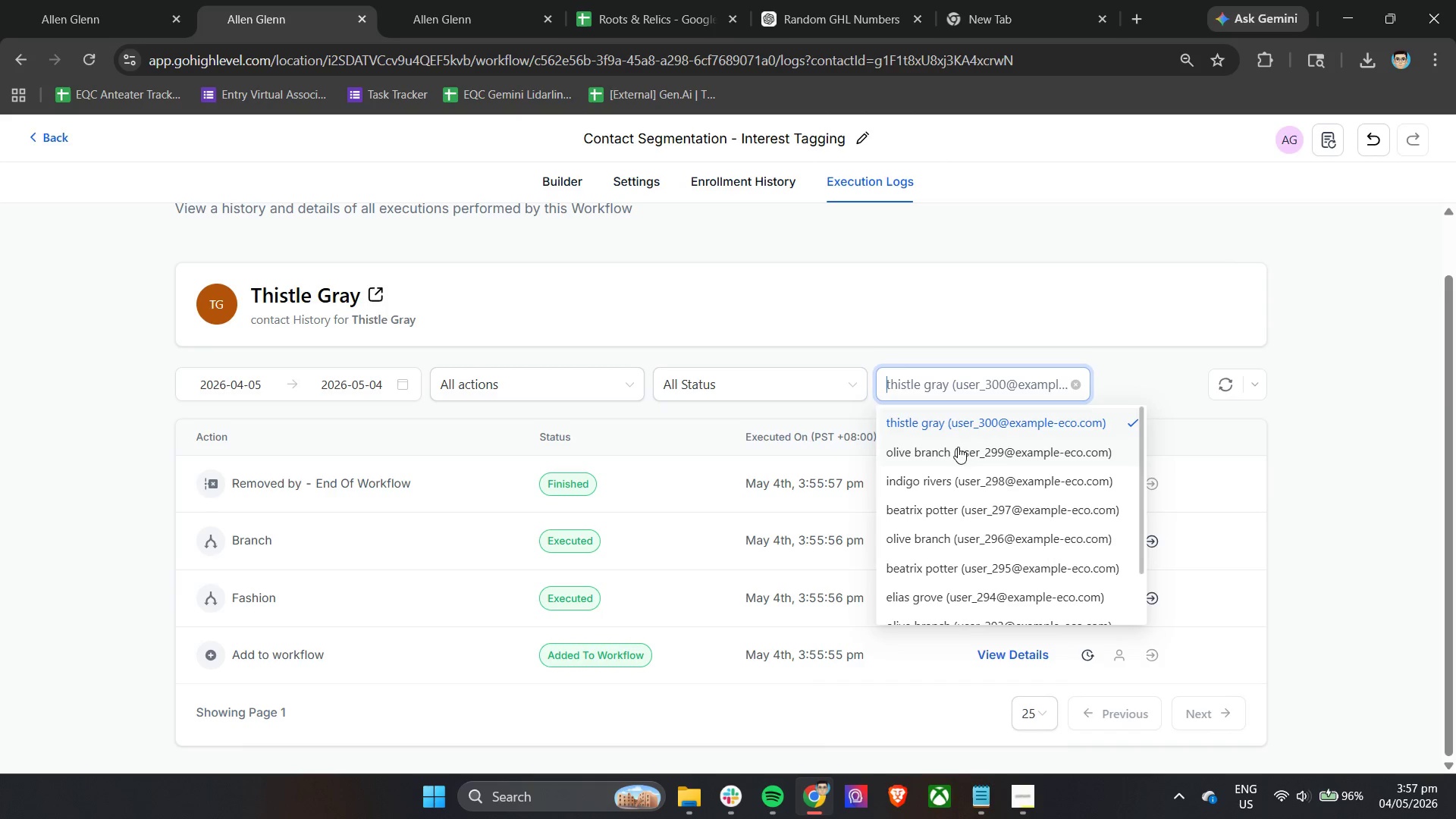 
left_click([956, 454])
 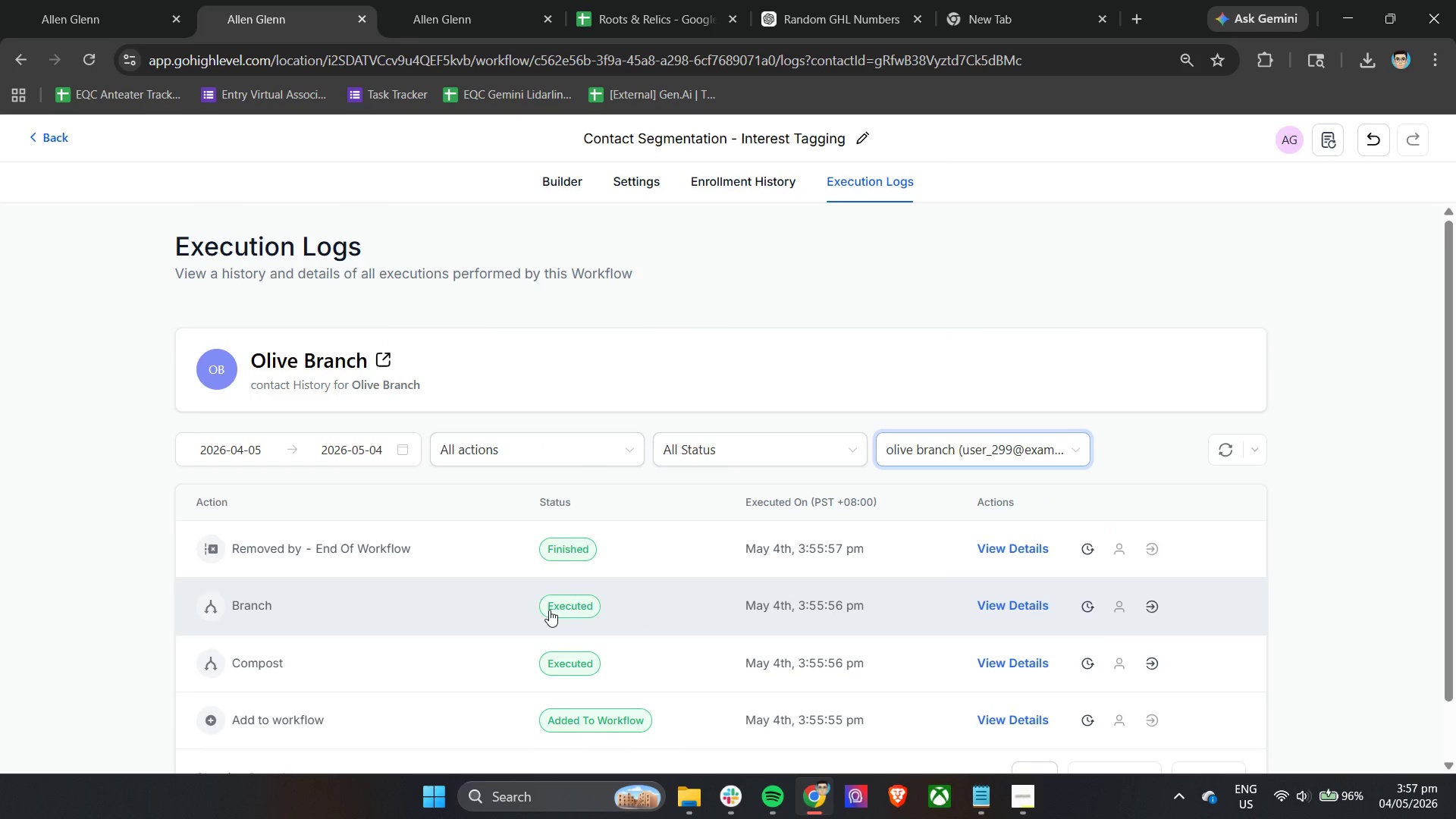 
scroll: coordinate [549, 610], scroll_direction: down, amount: 3.0
 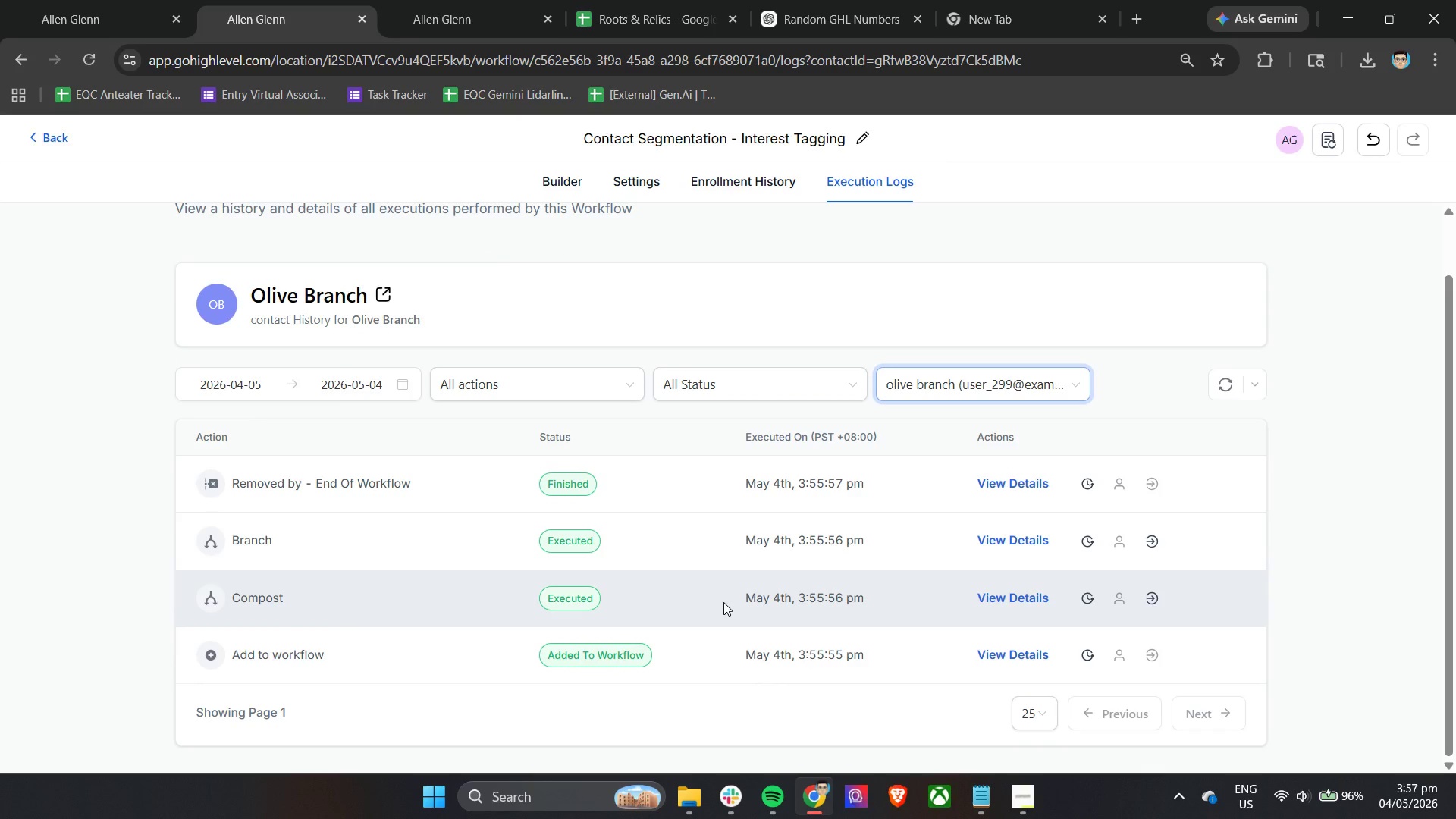 
left_click([93, 0])
 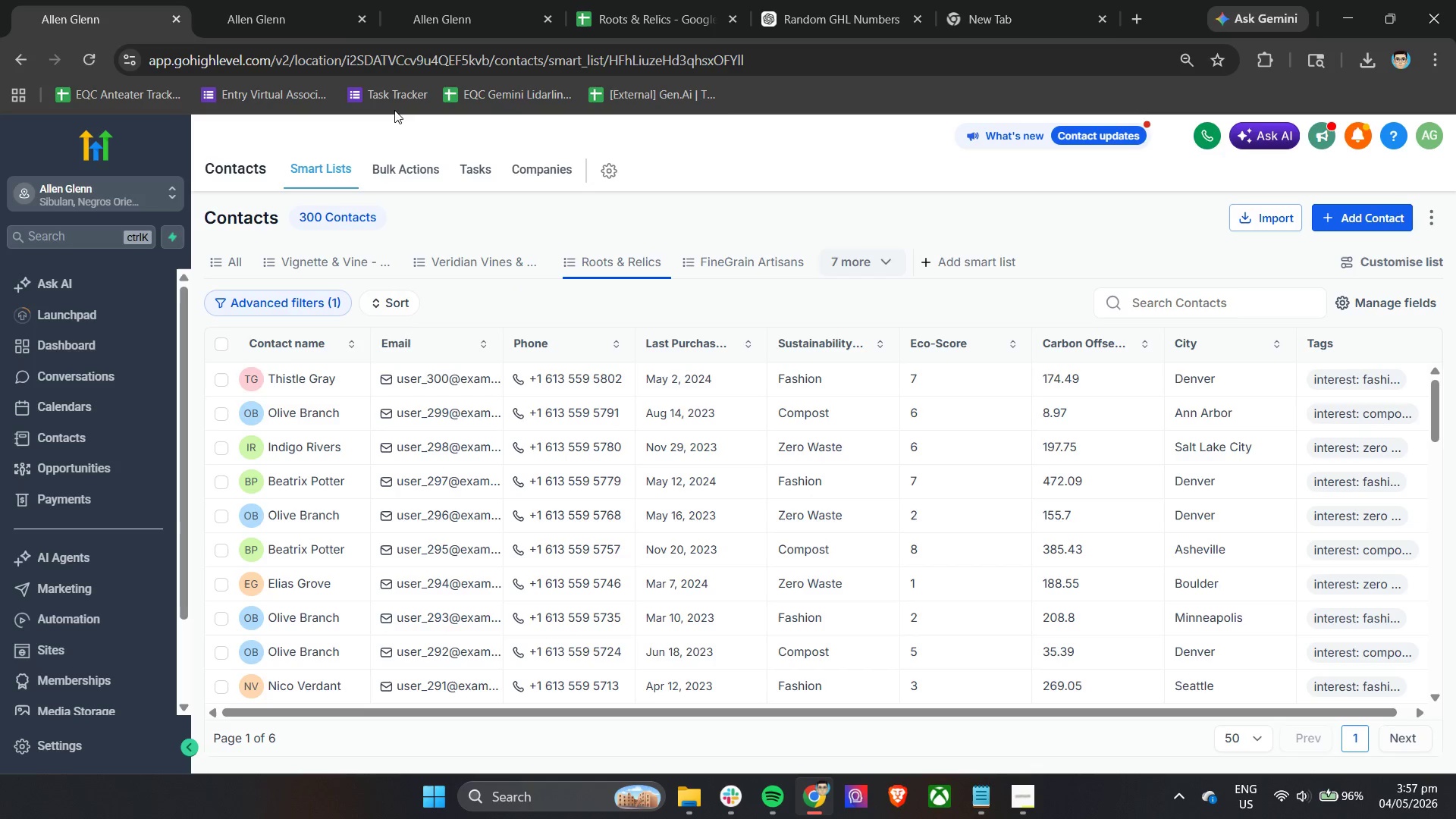 
left_click([268, 0])
 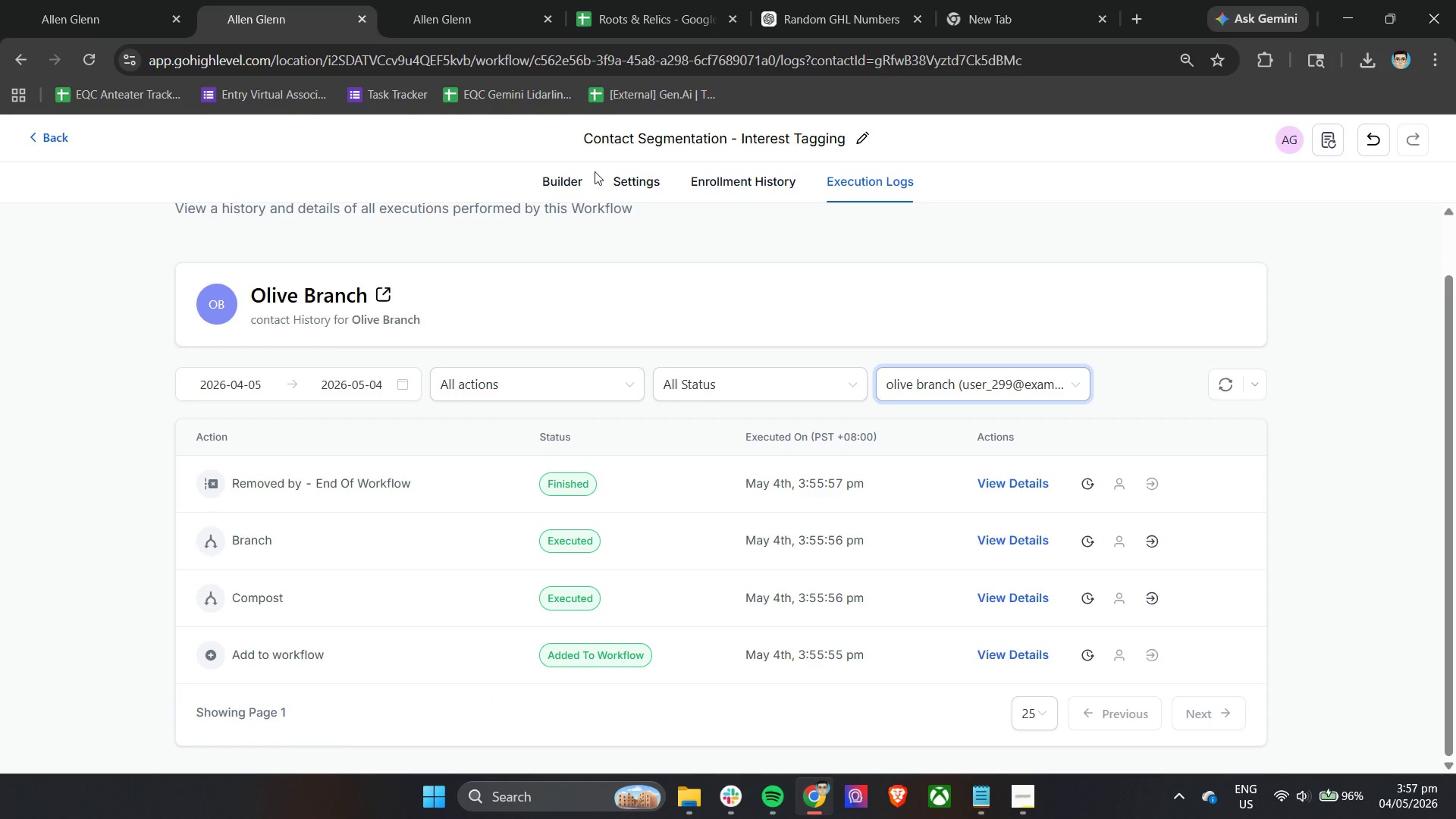 
left_click([572, 174])
 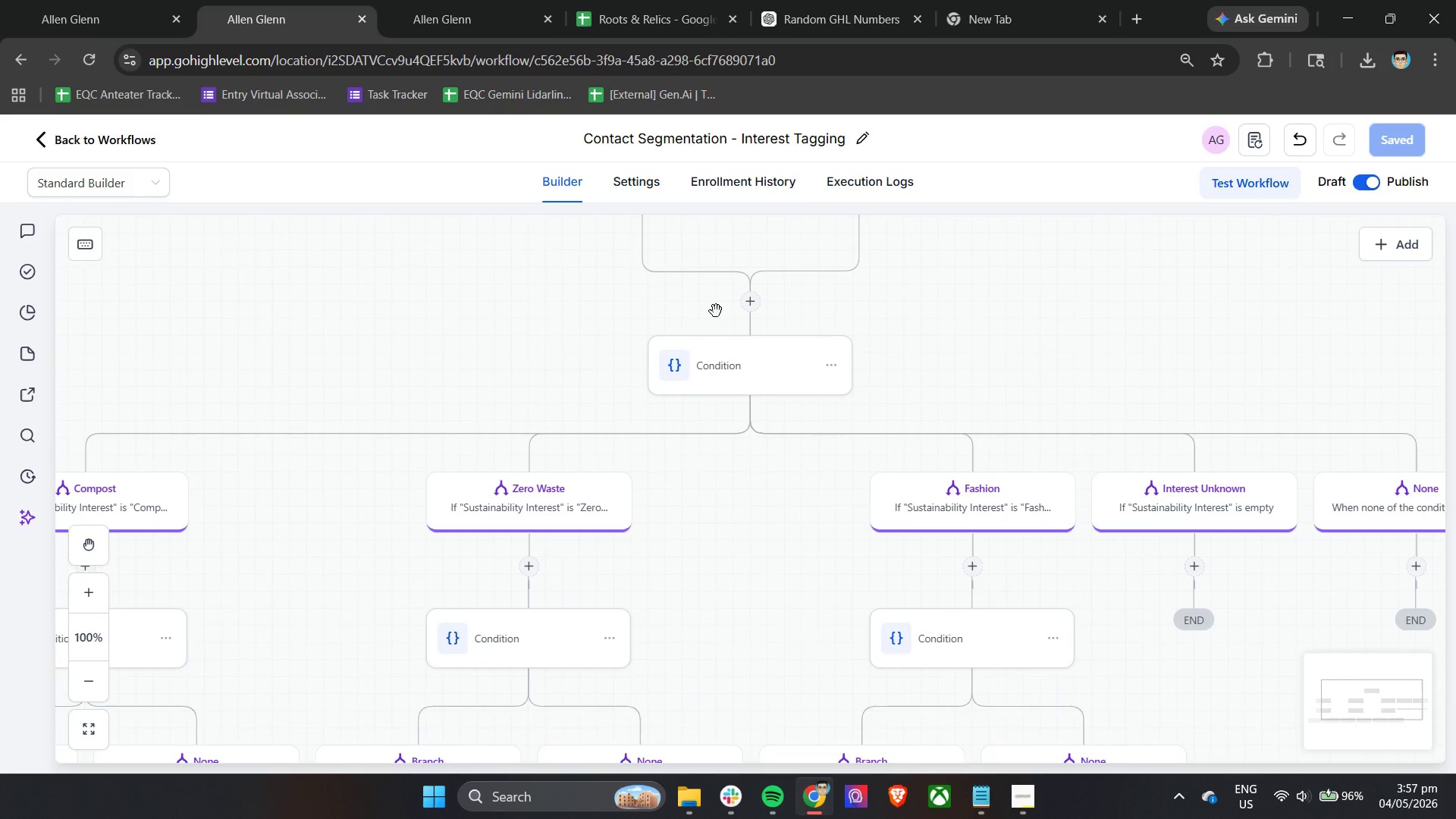 
scroll: coordinate [742, 428], scroll_direction: down, amount: 5.0
 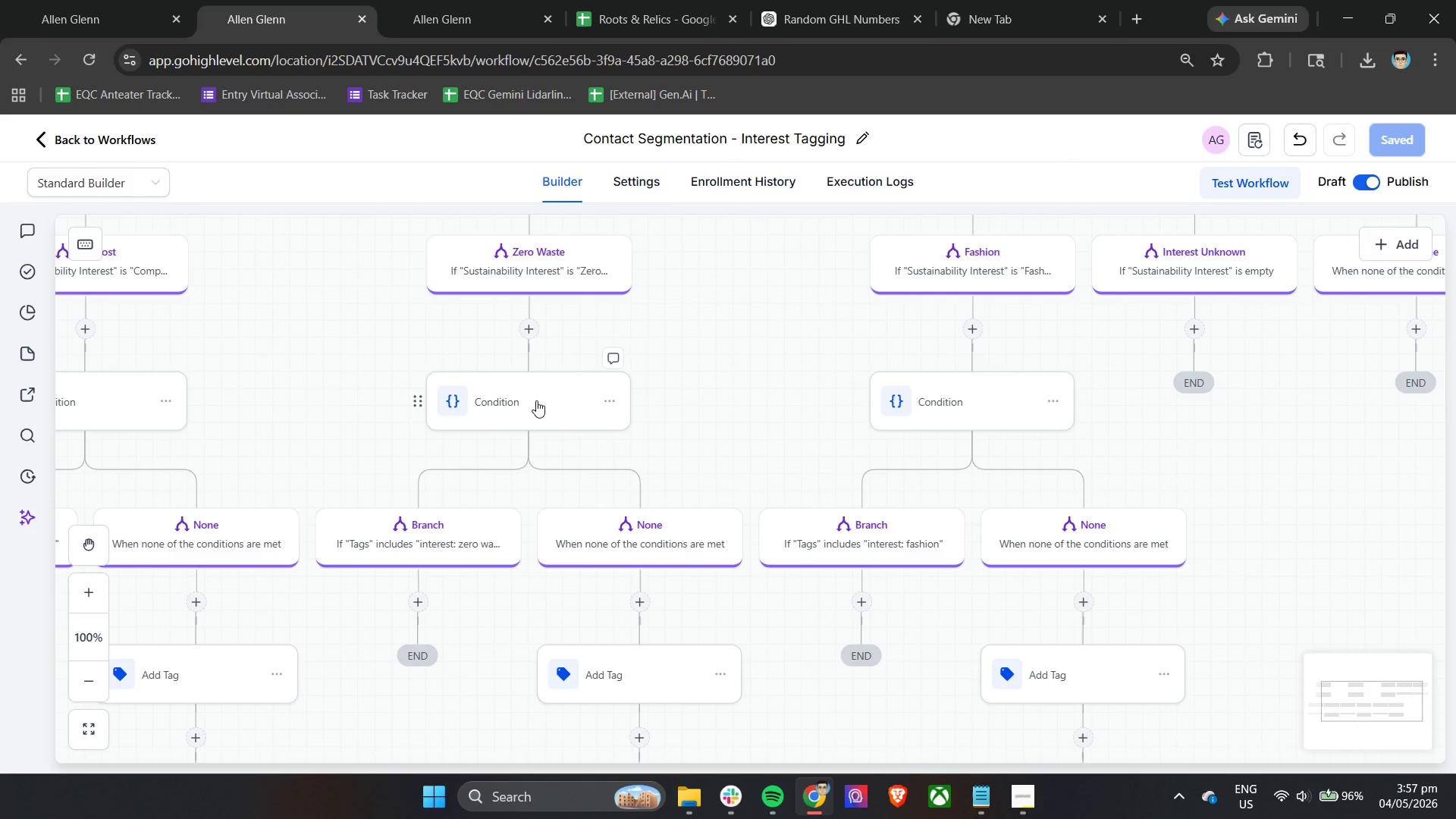 
double_click([536, 400])
 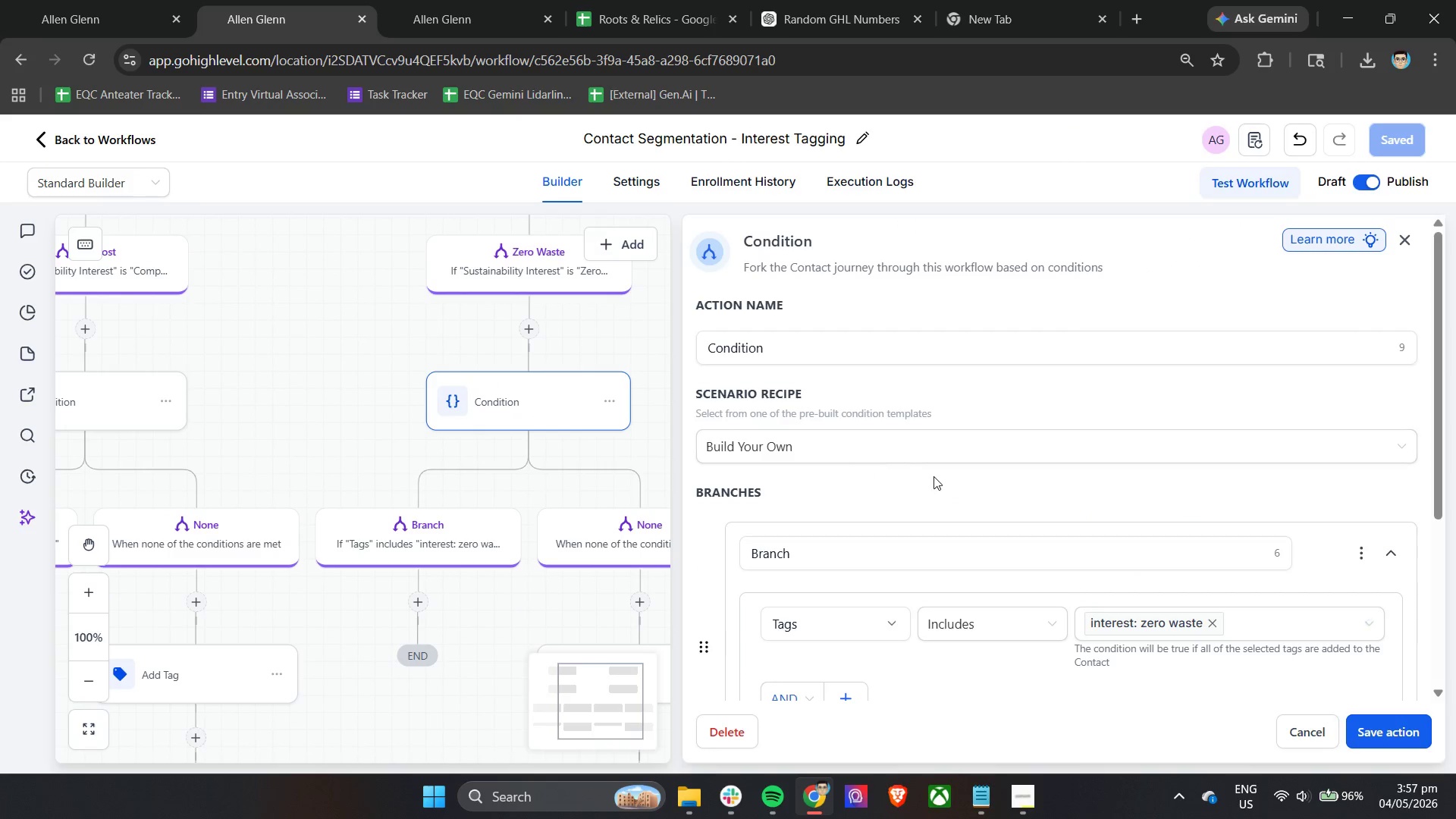 
scroll: coordinate [1125, 561], scroll_direction: down, amount: 4.0
 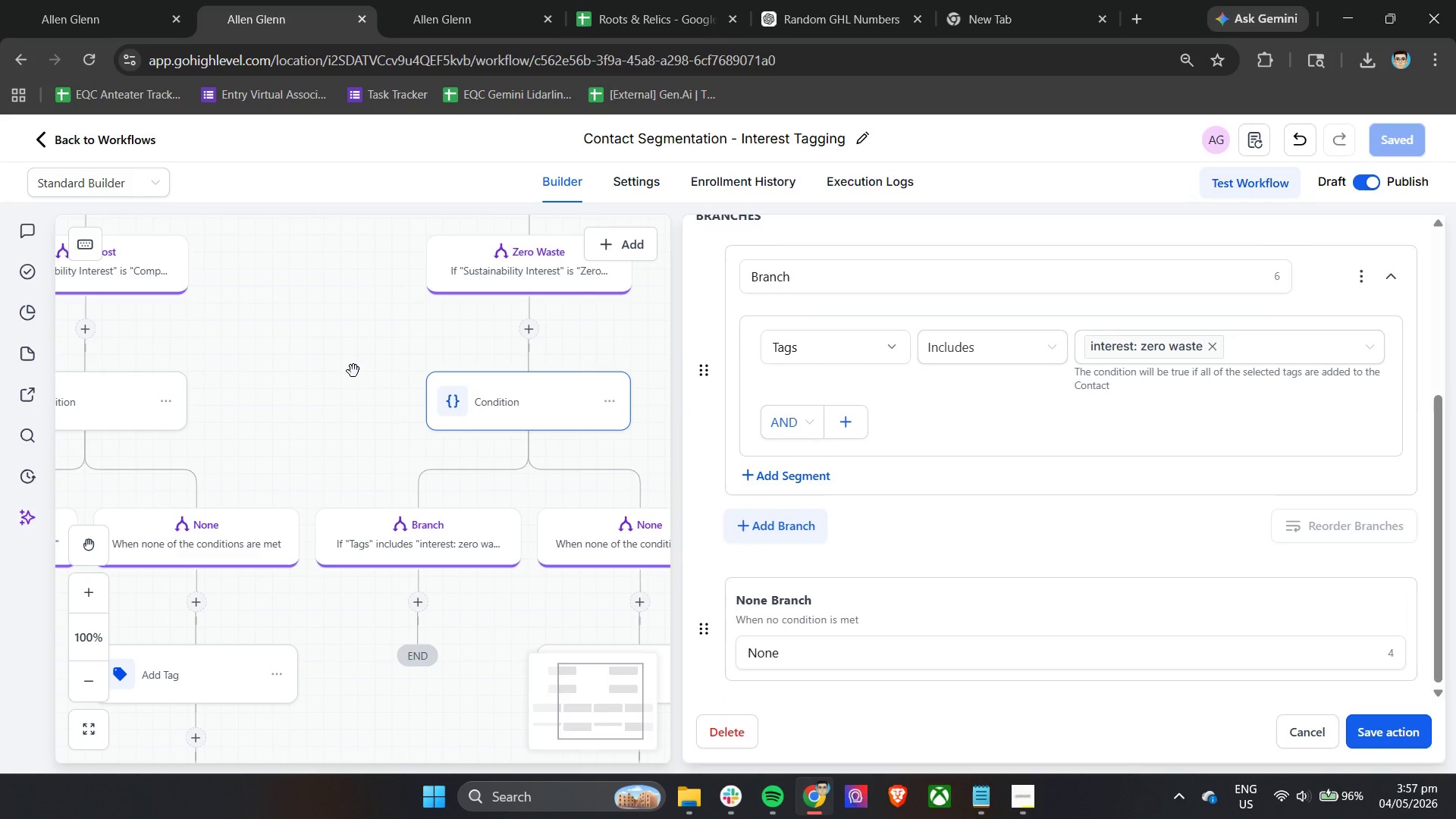 
left_click([348, 360])
 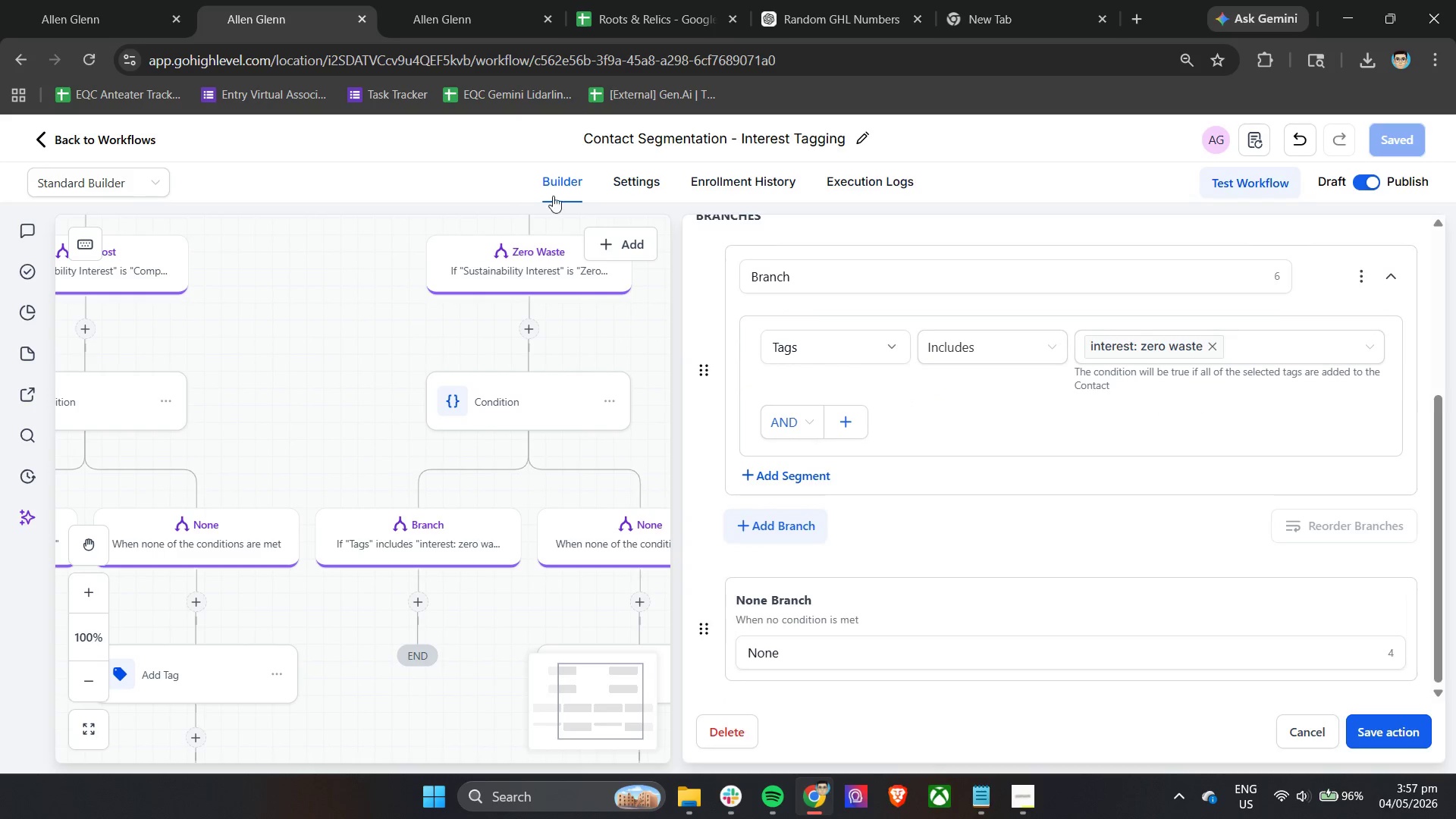 
left_click([854, 169])
 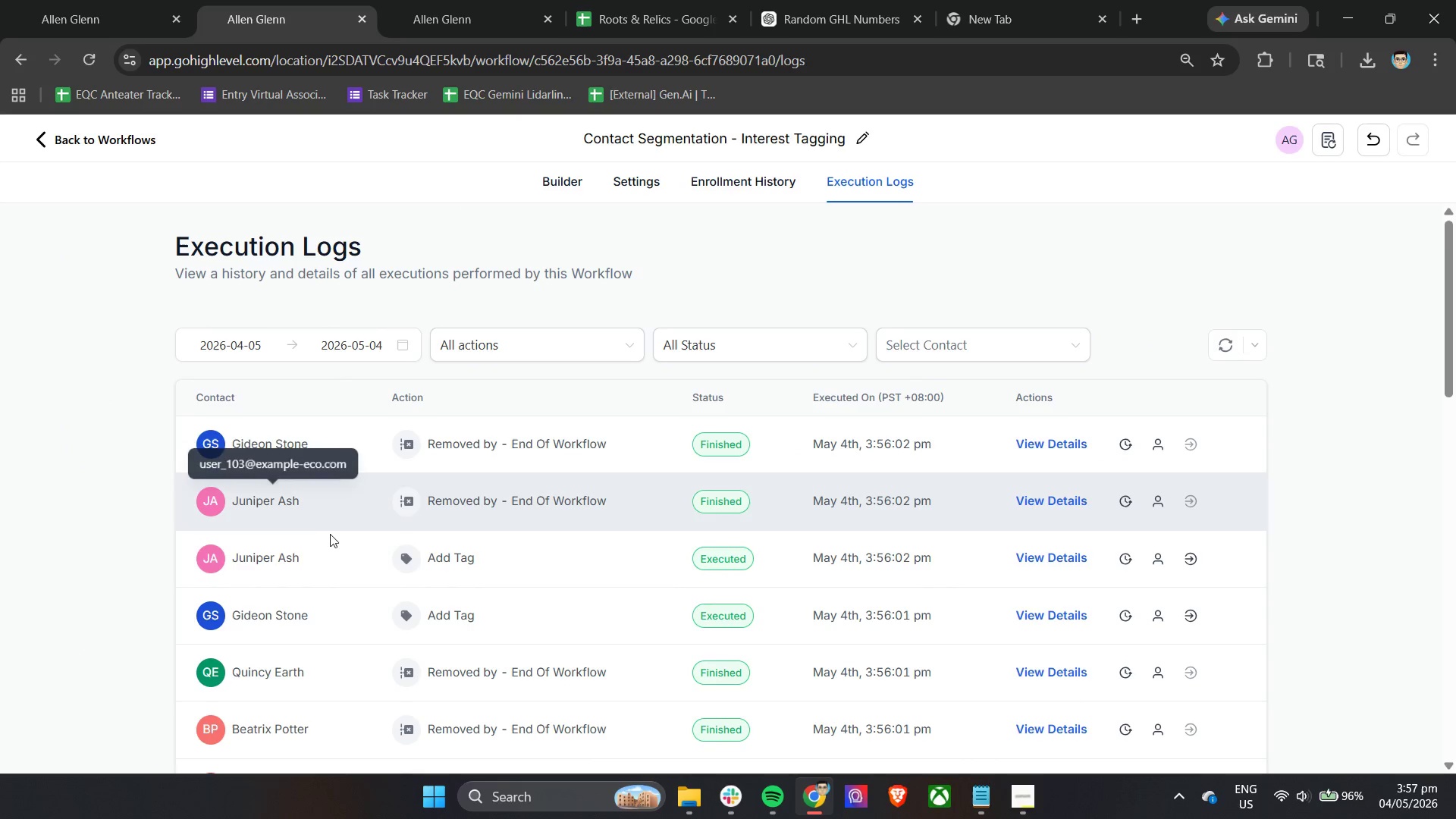 
left_click([911, 337])
 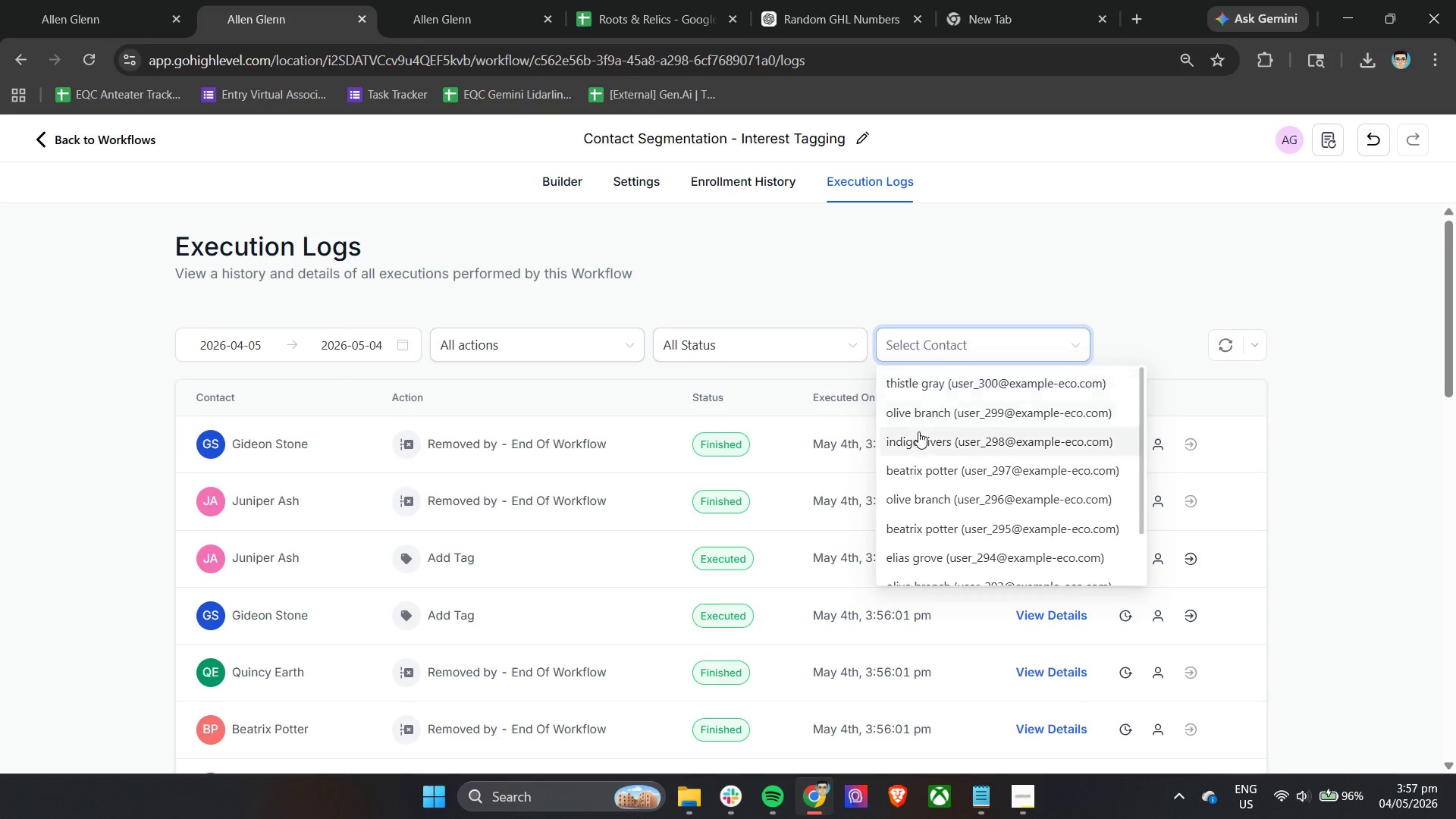 
left_click([921, 441])
 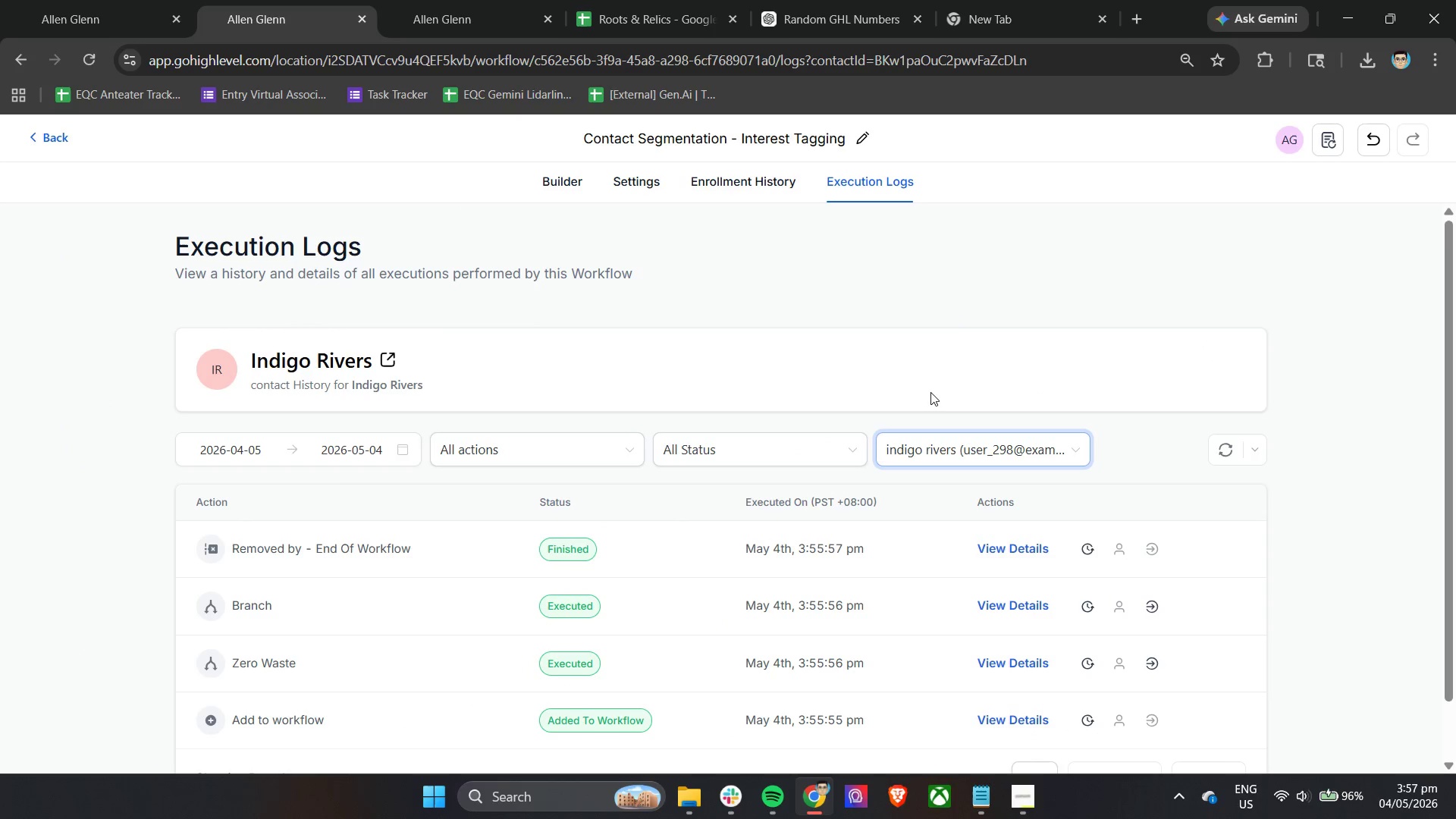 
scroll: coordinate [583, 347], scroll_direction: down, amount: 2.0
 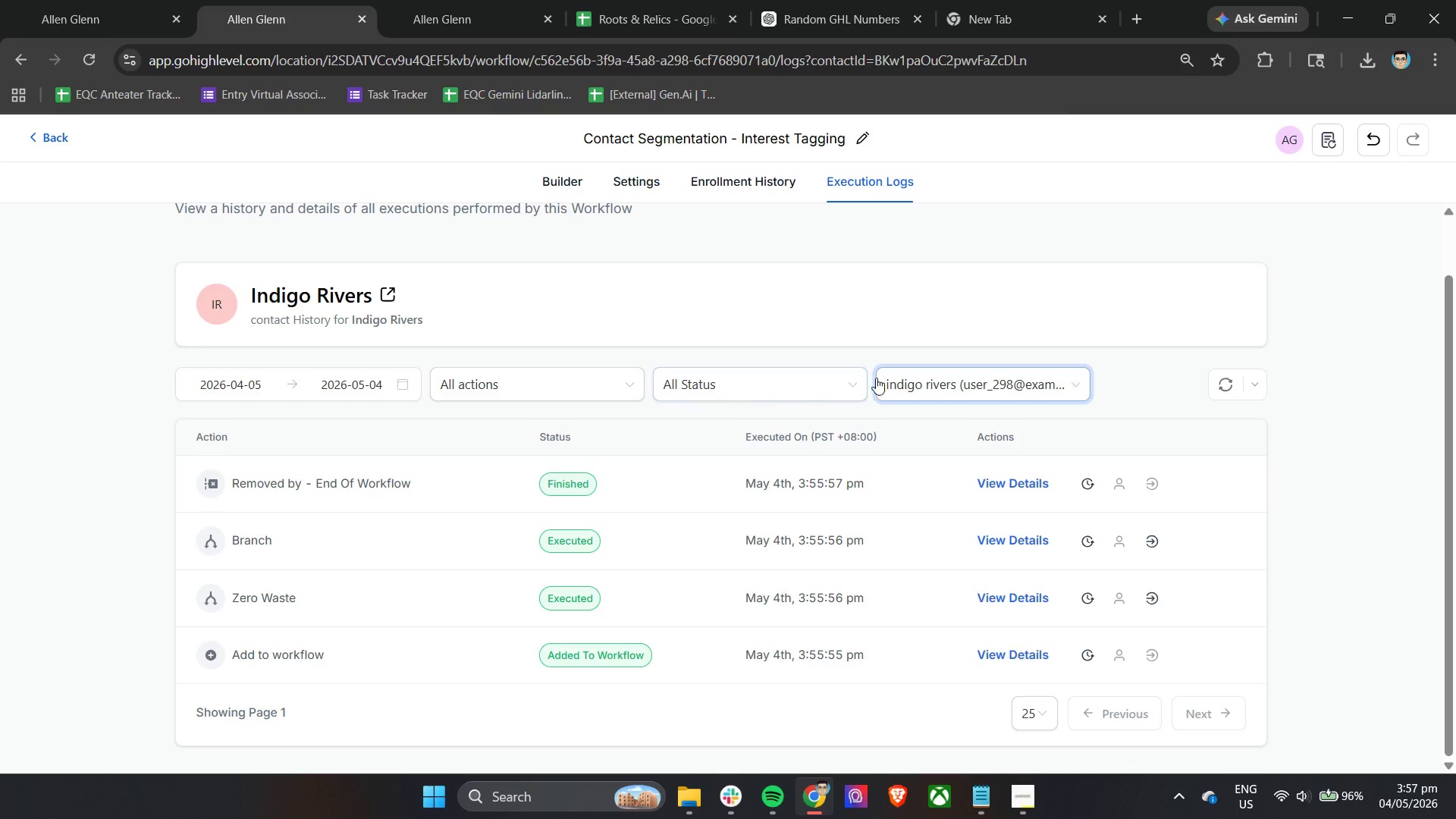 
left_click([84, 0])